 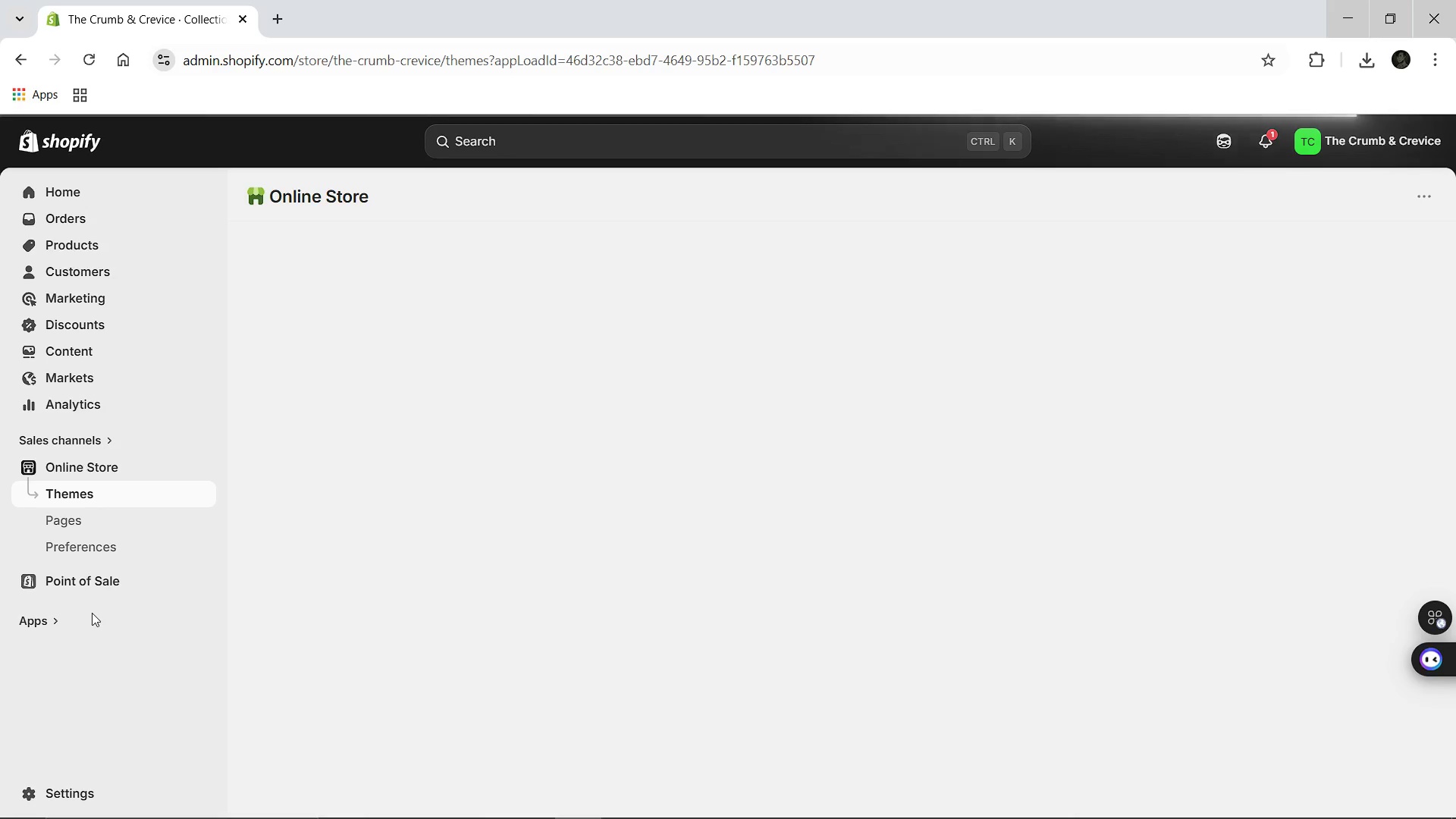 
left_click([199, 466])
 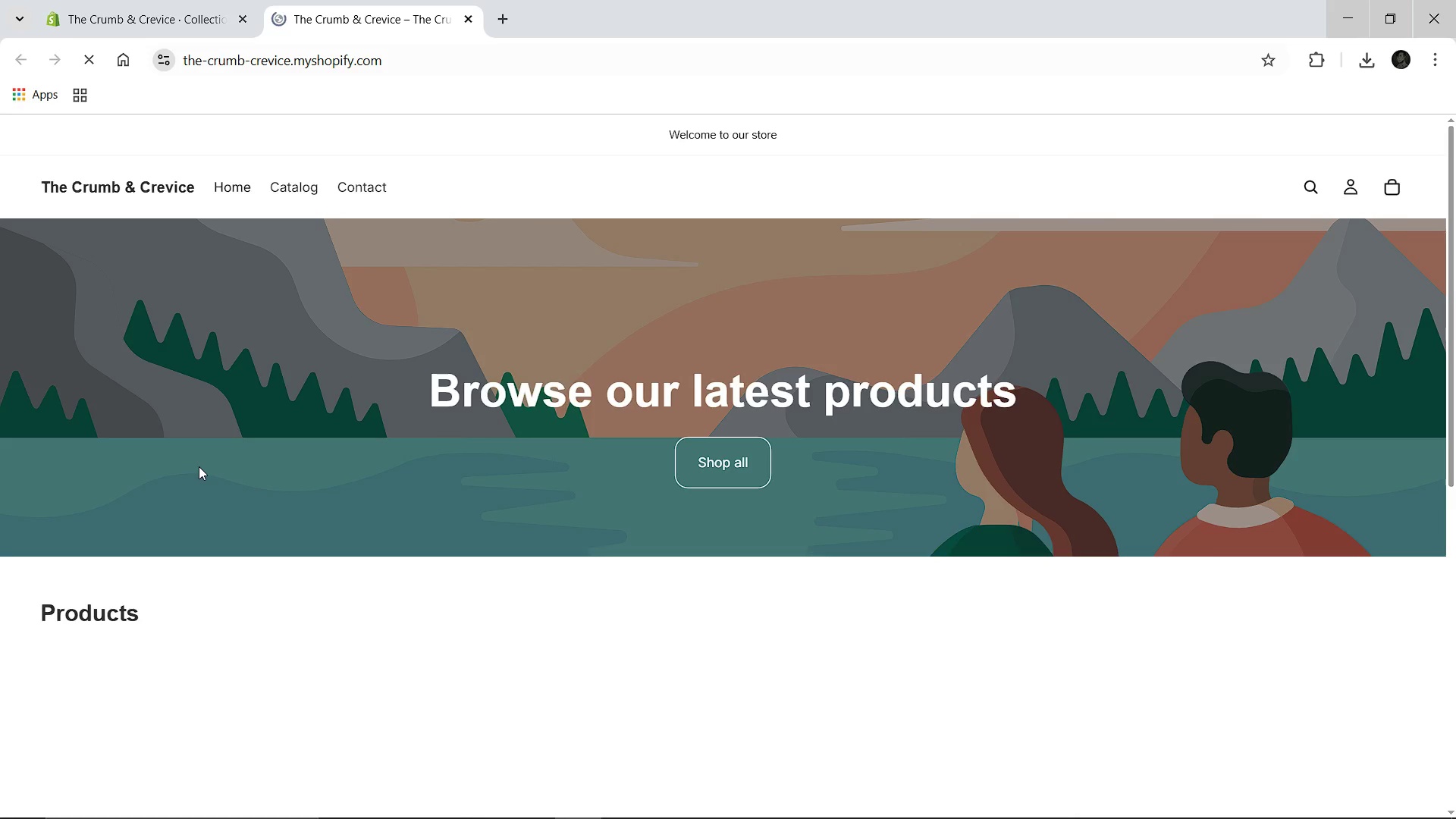 
wait(7.16)
 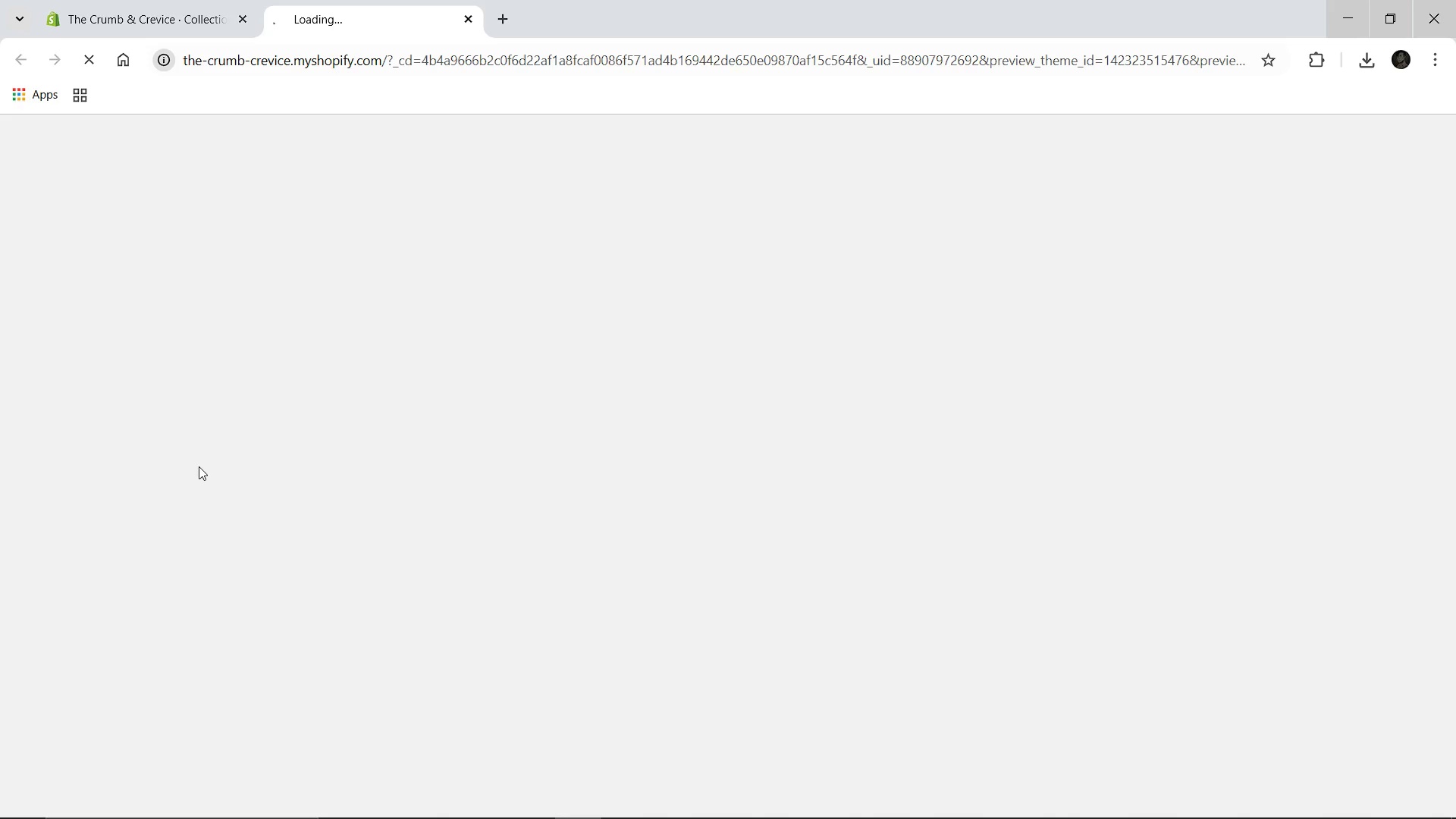 
left_click([694, 467])
 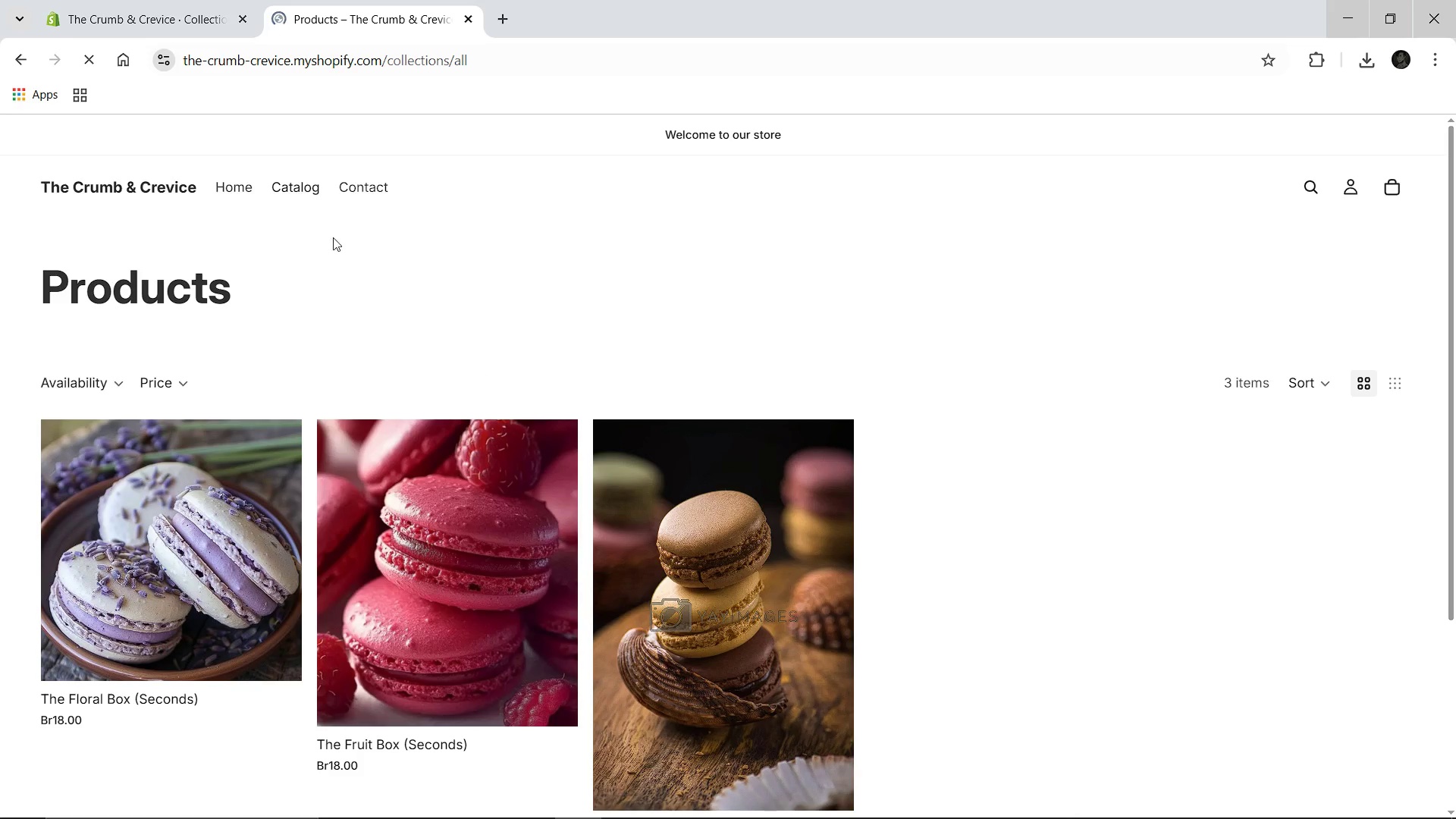 
left_click([246, 184])
 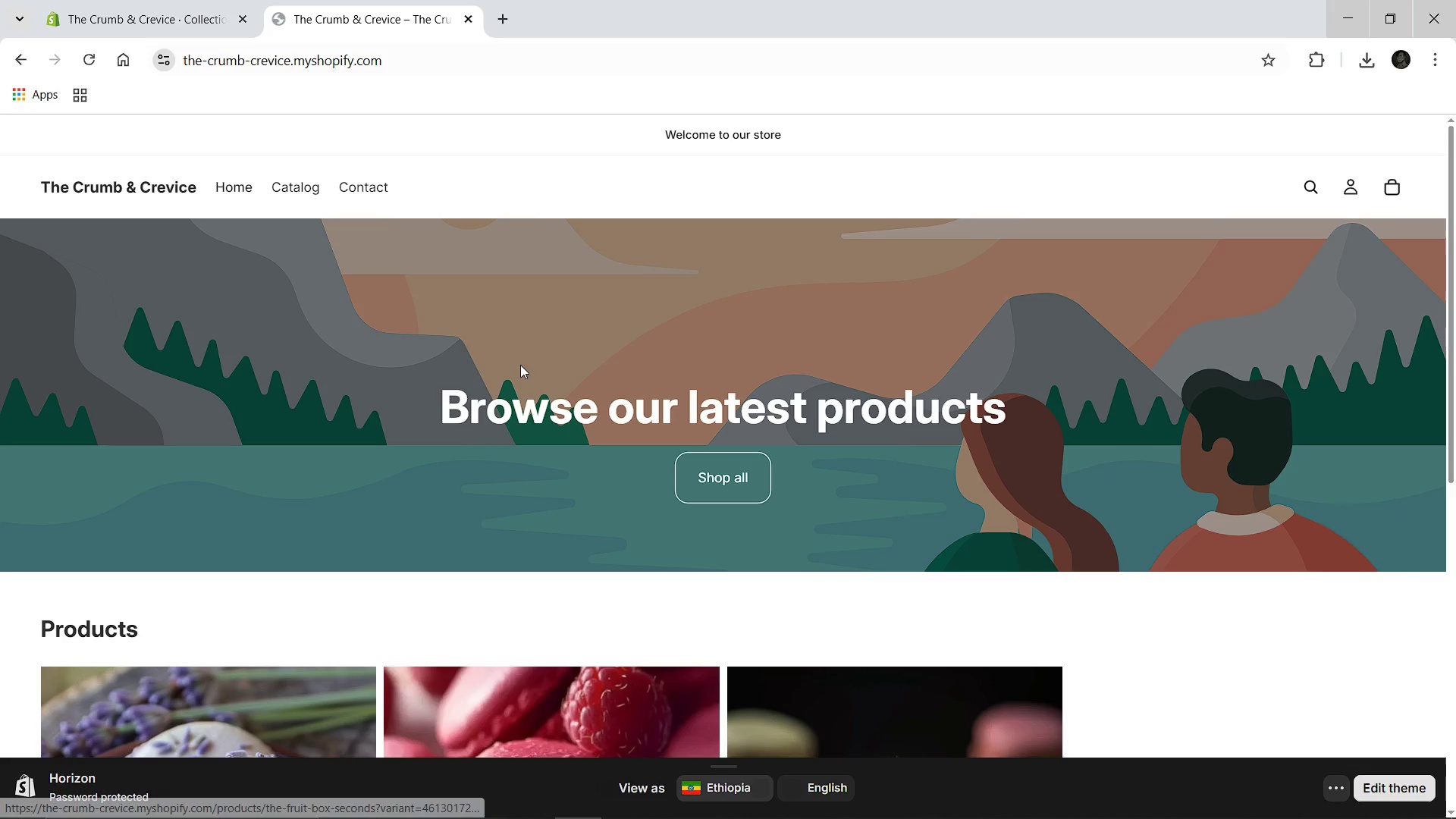 
wait(7.33)
 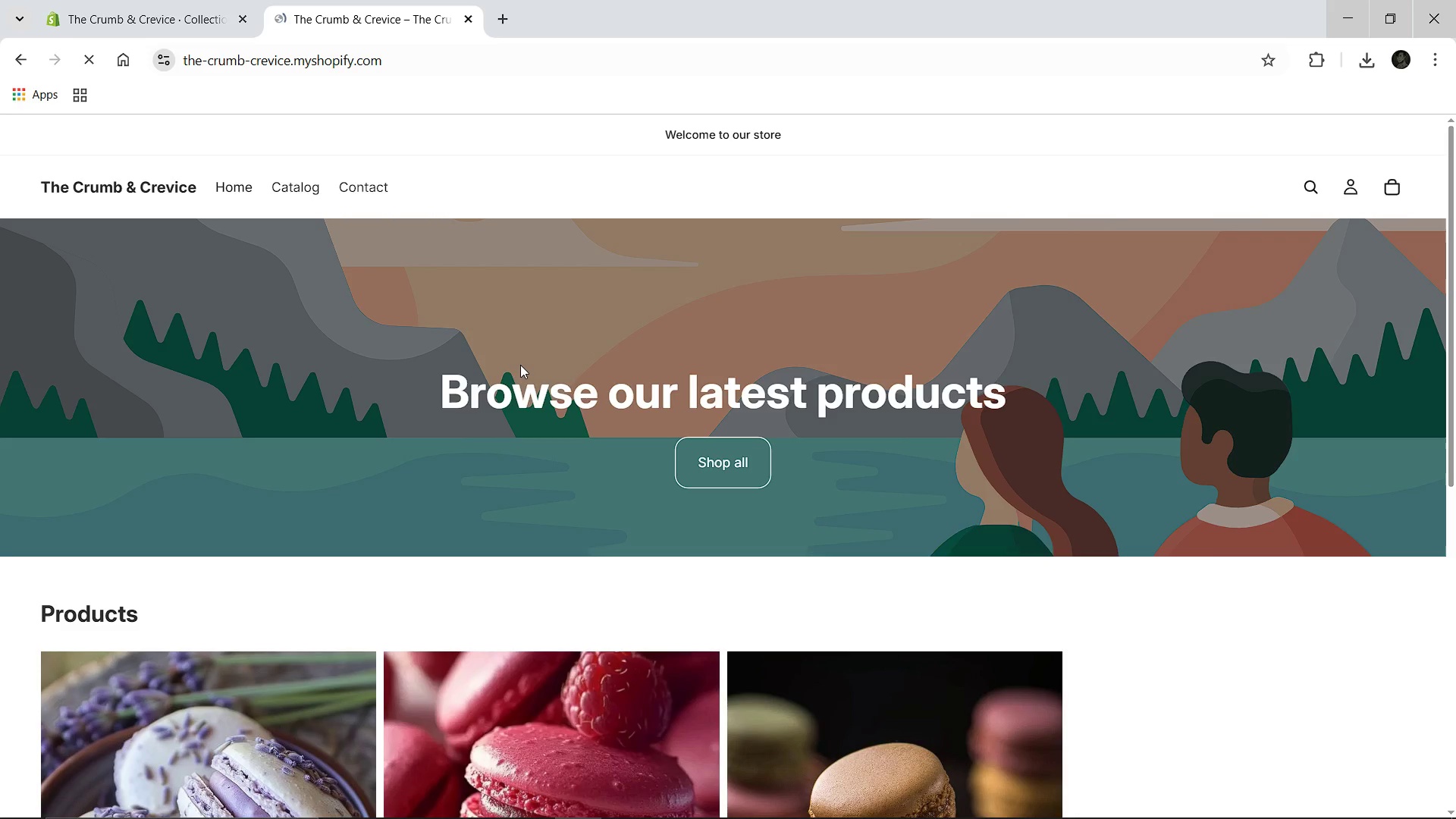 
left_click([249, 180])
 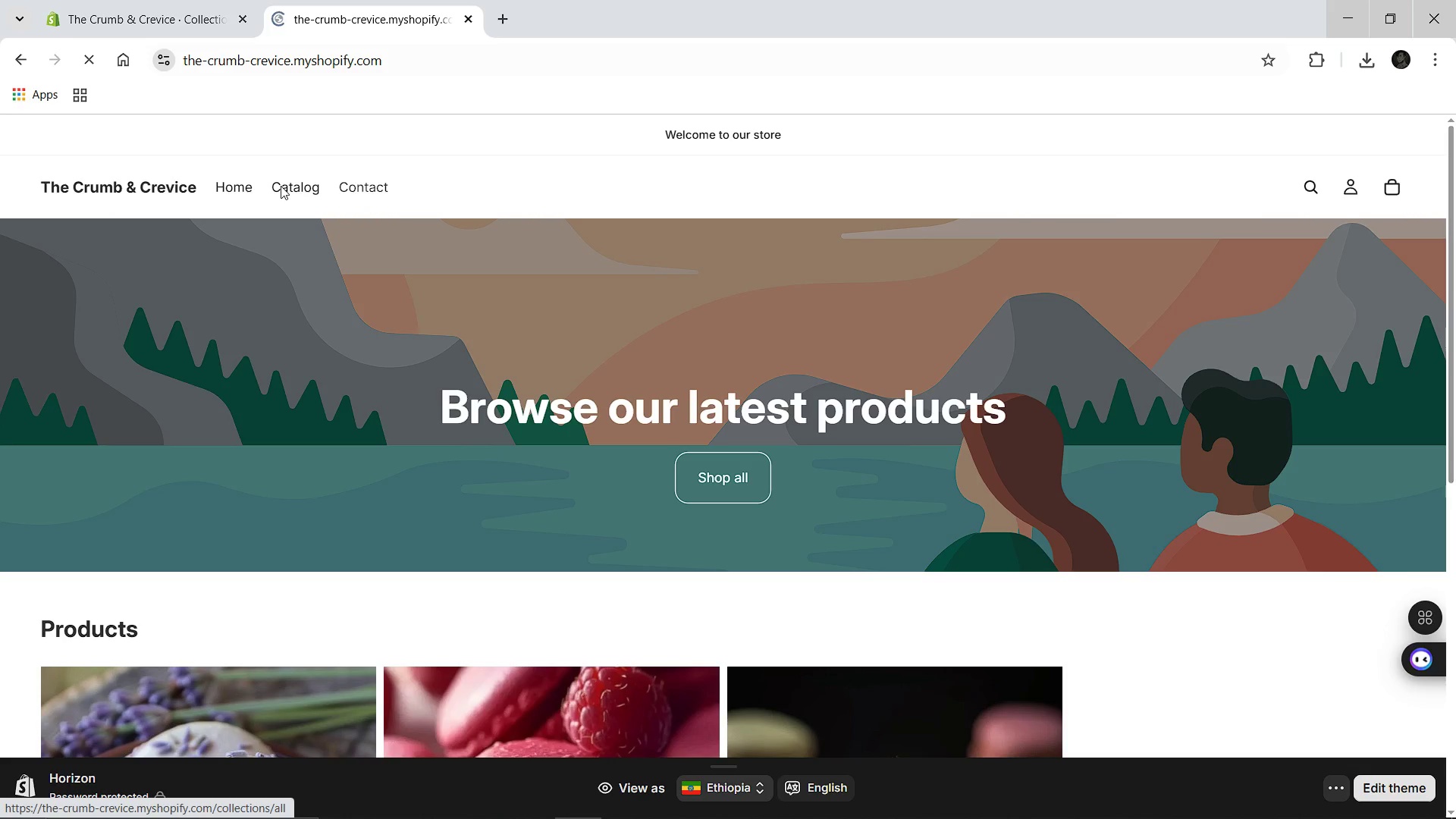 
left_click([296, 187])
 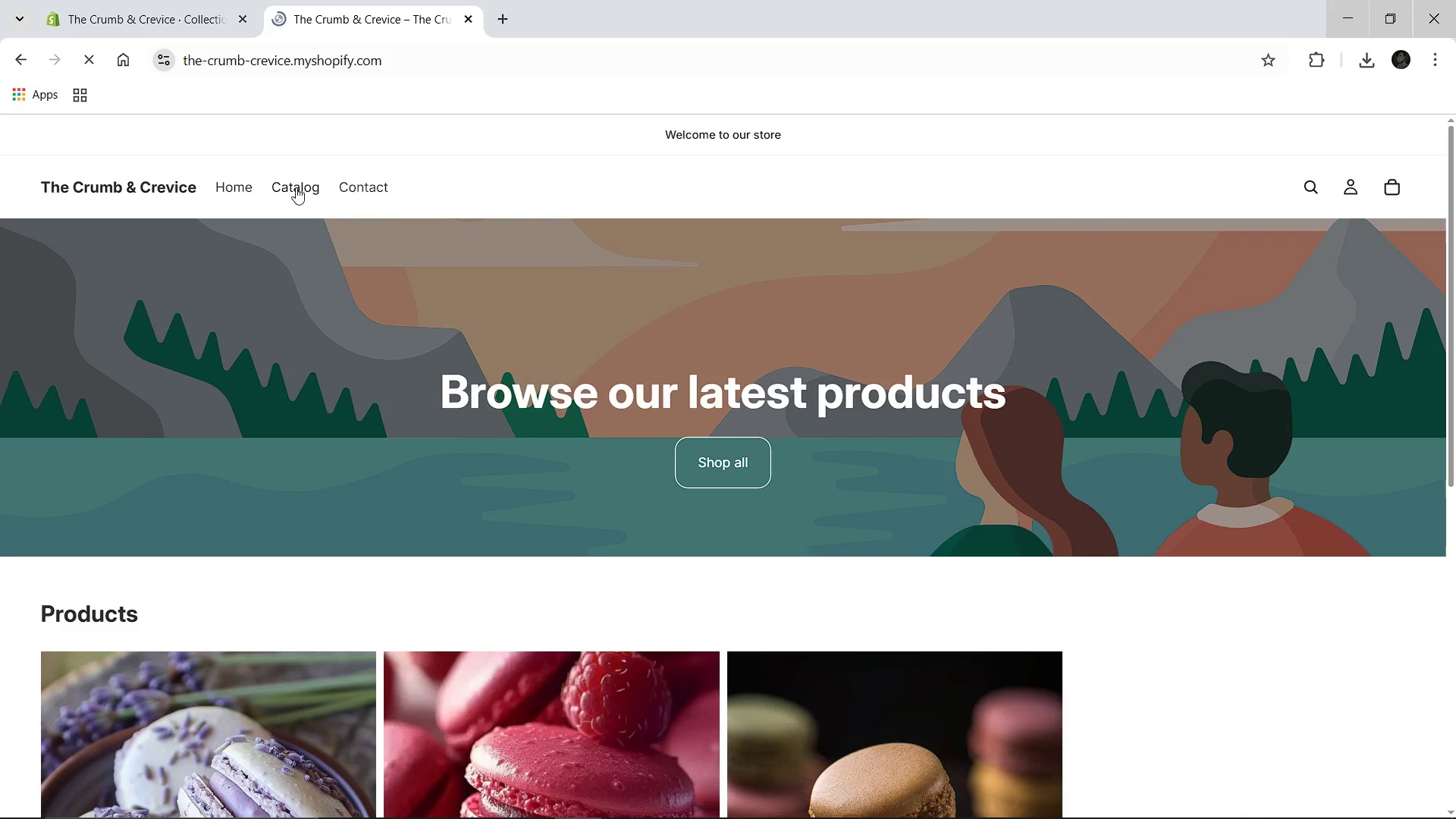 
left_click([350, 189])
 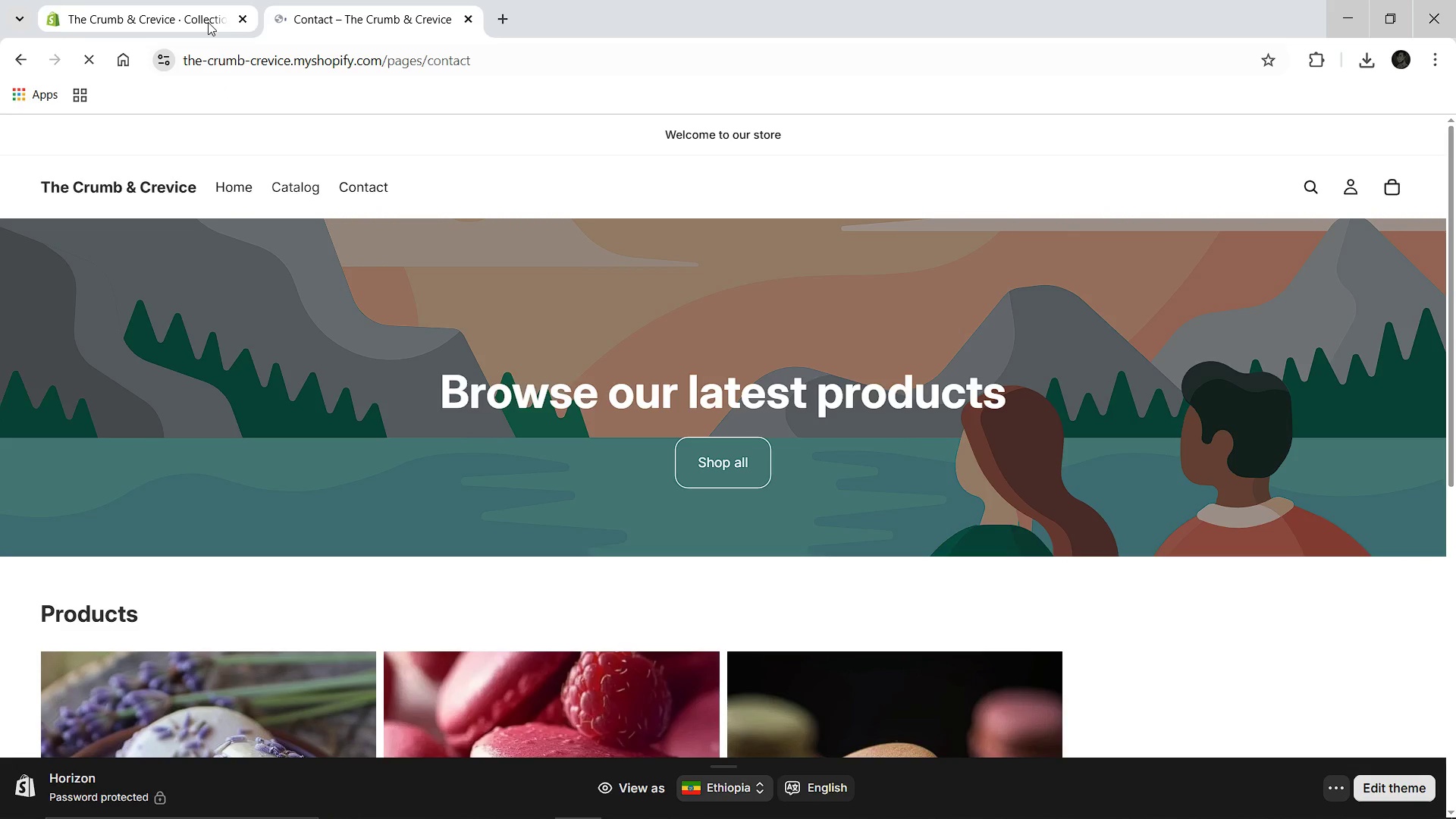 
left_click([198, 17])
 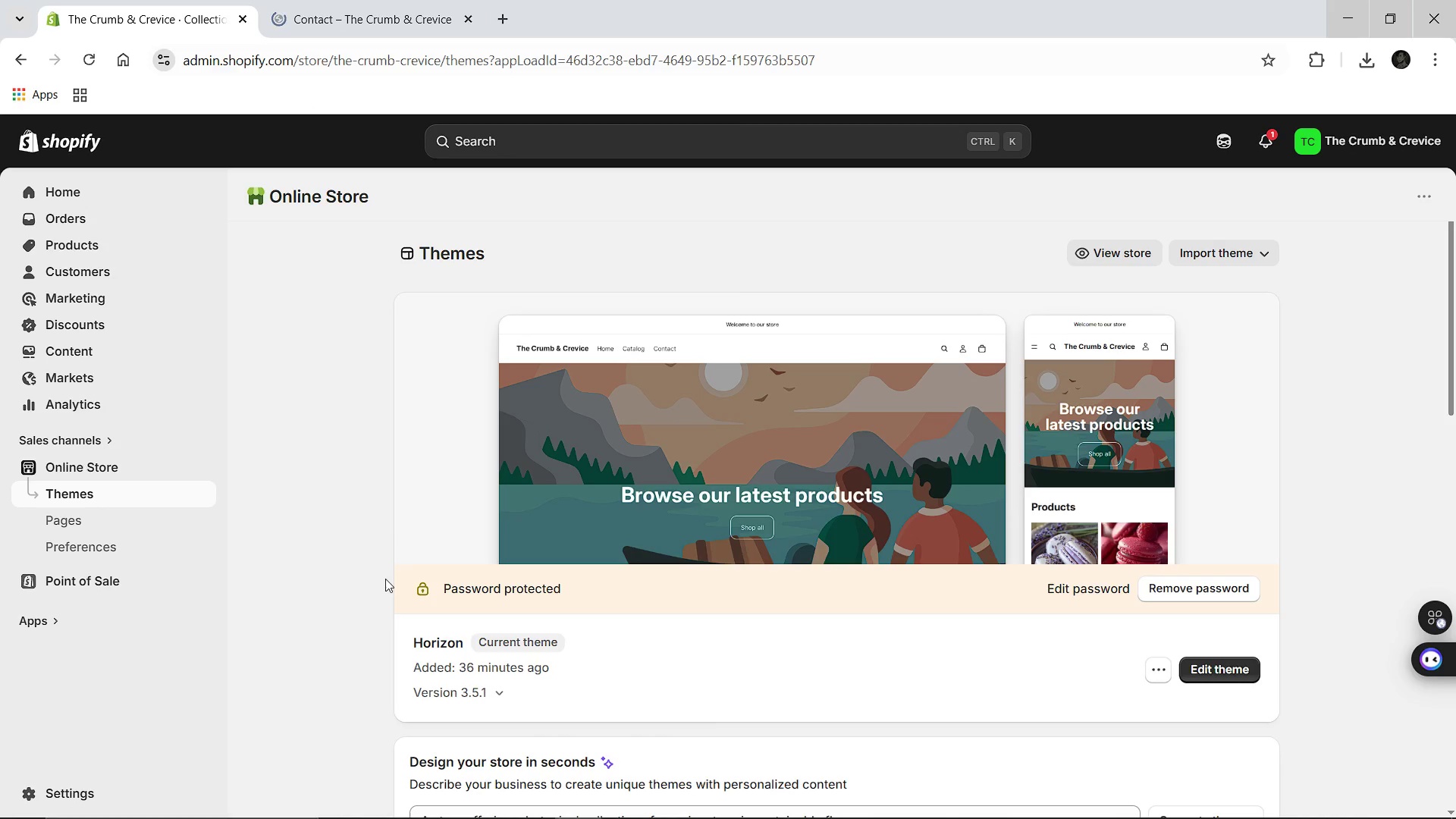 
wait(5.52)
 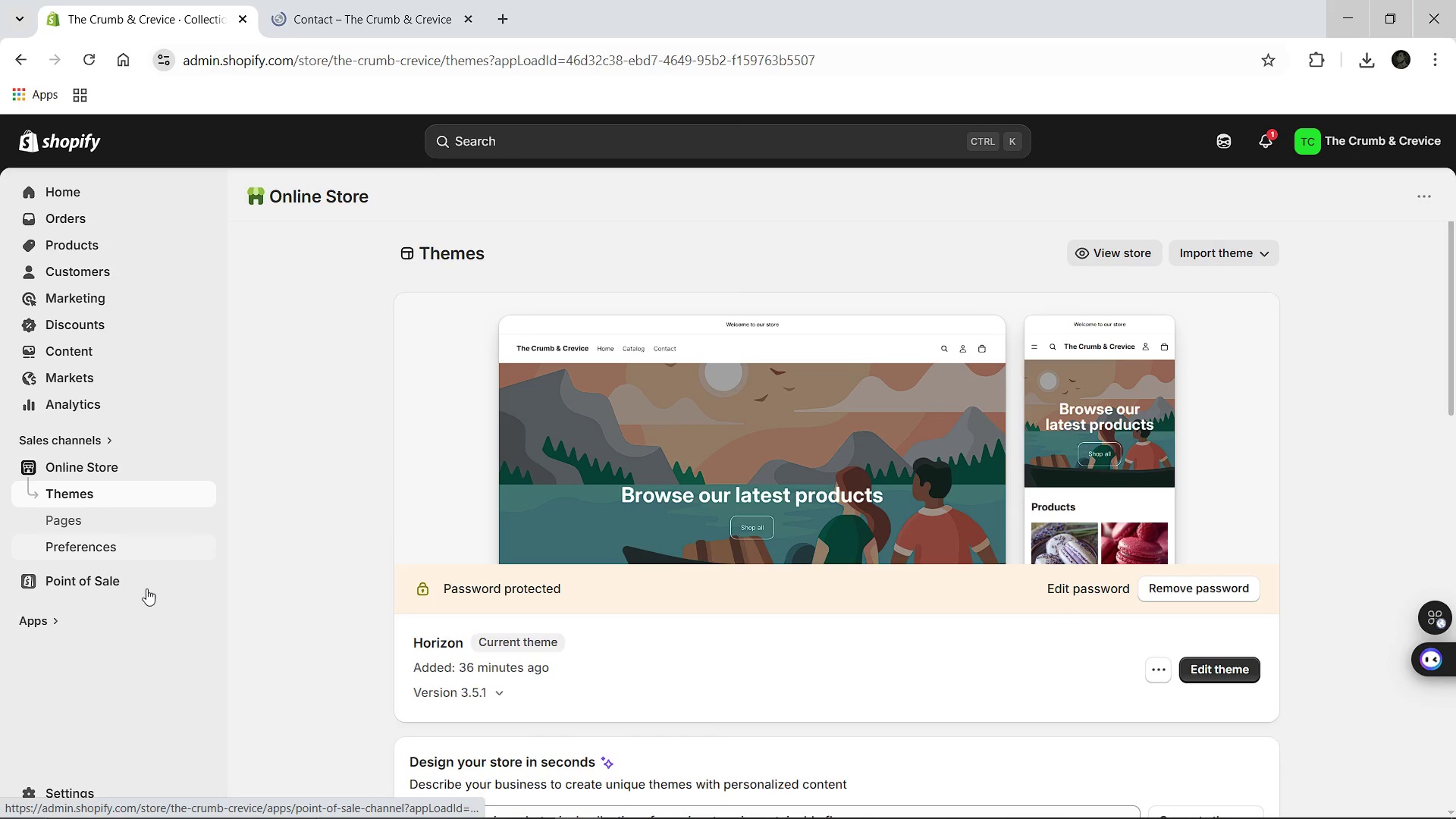 
left_click([548, 158])
 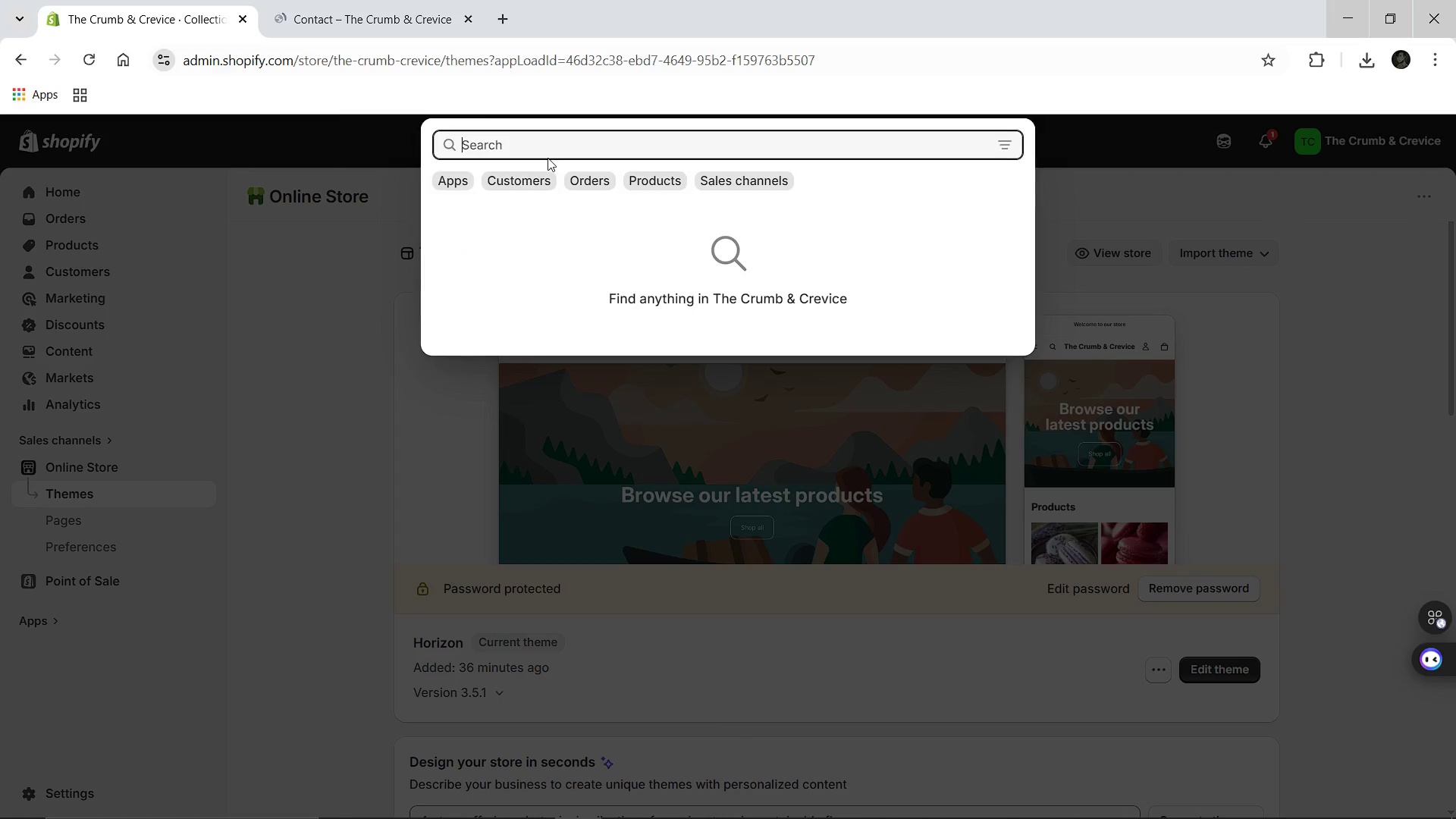 
type(nav)
 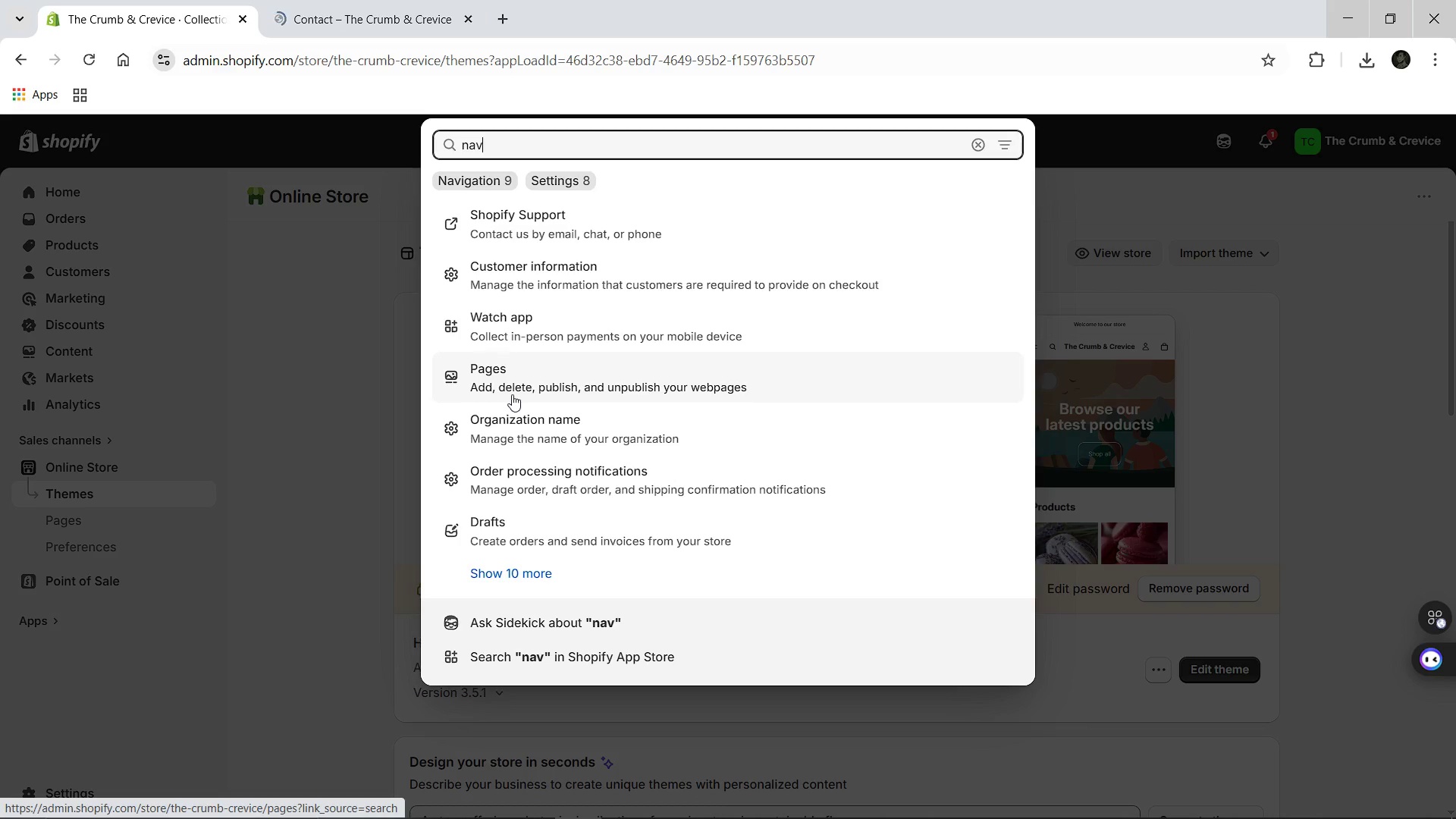 
type(iga)
 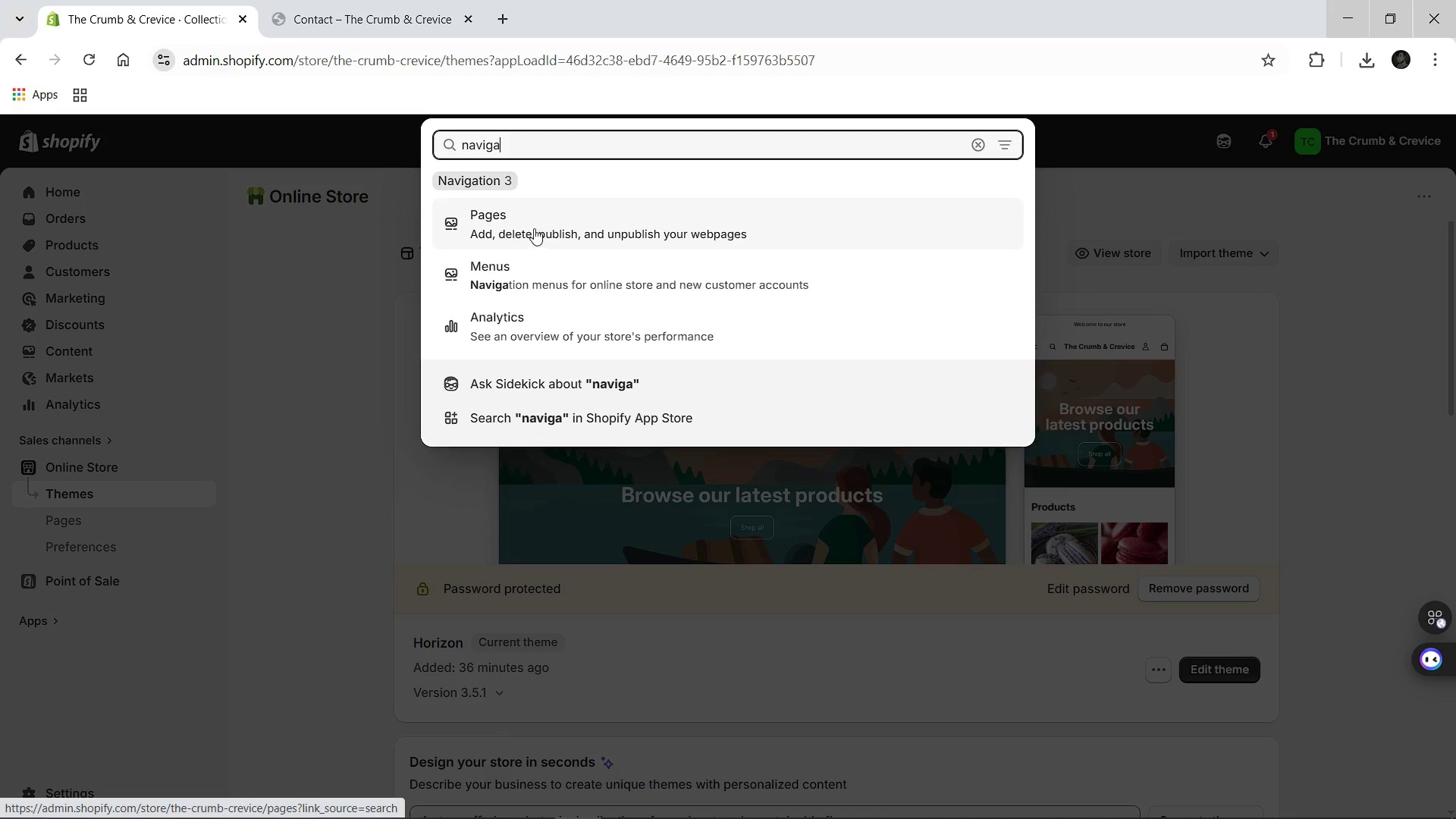 
left_click([522, 284])
 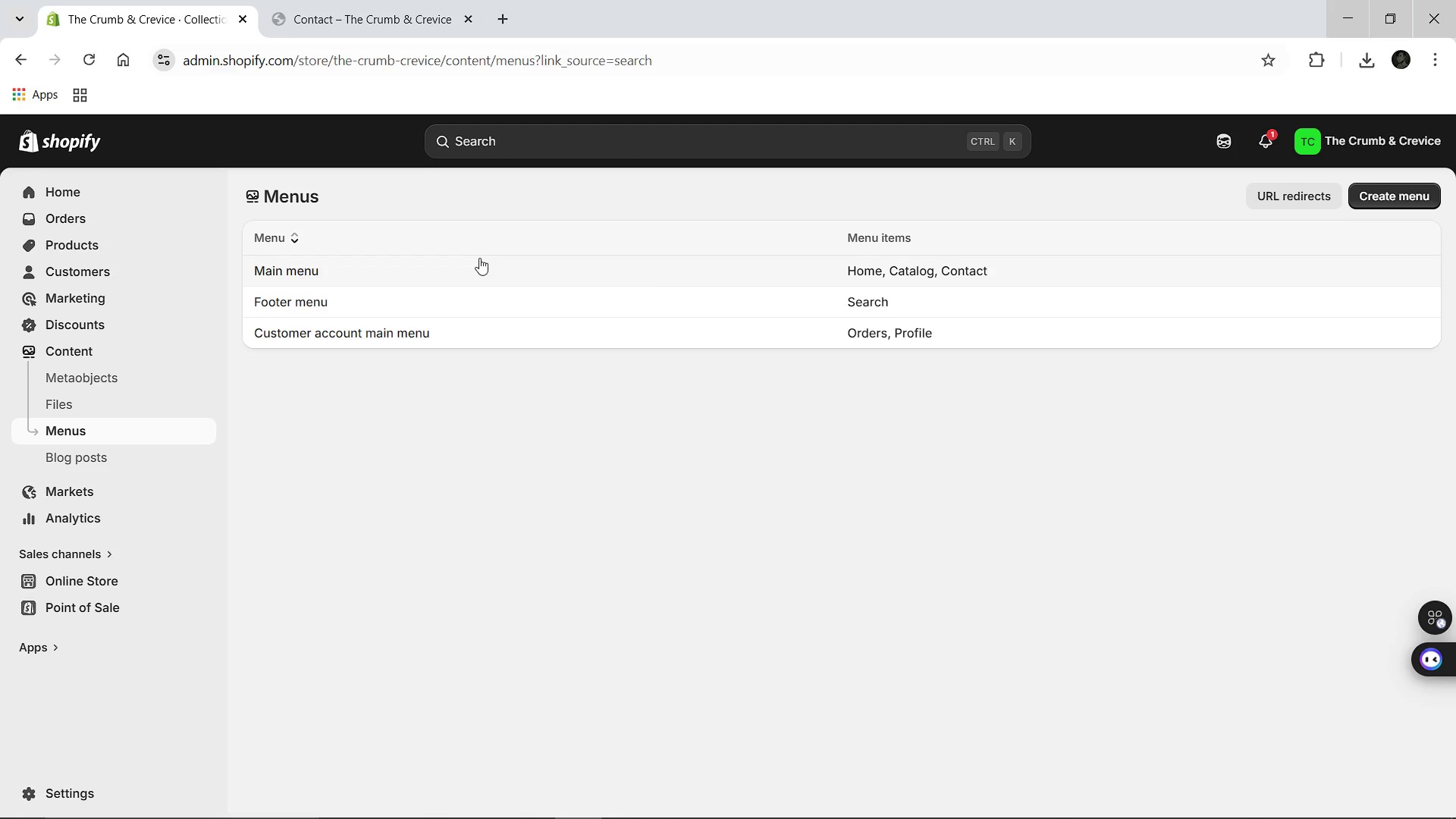 
left_click([290, 268])
 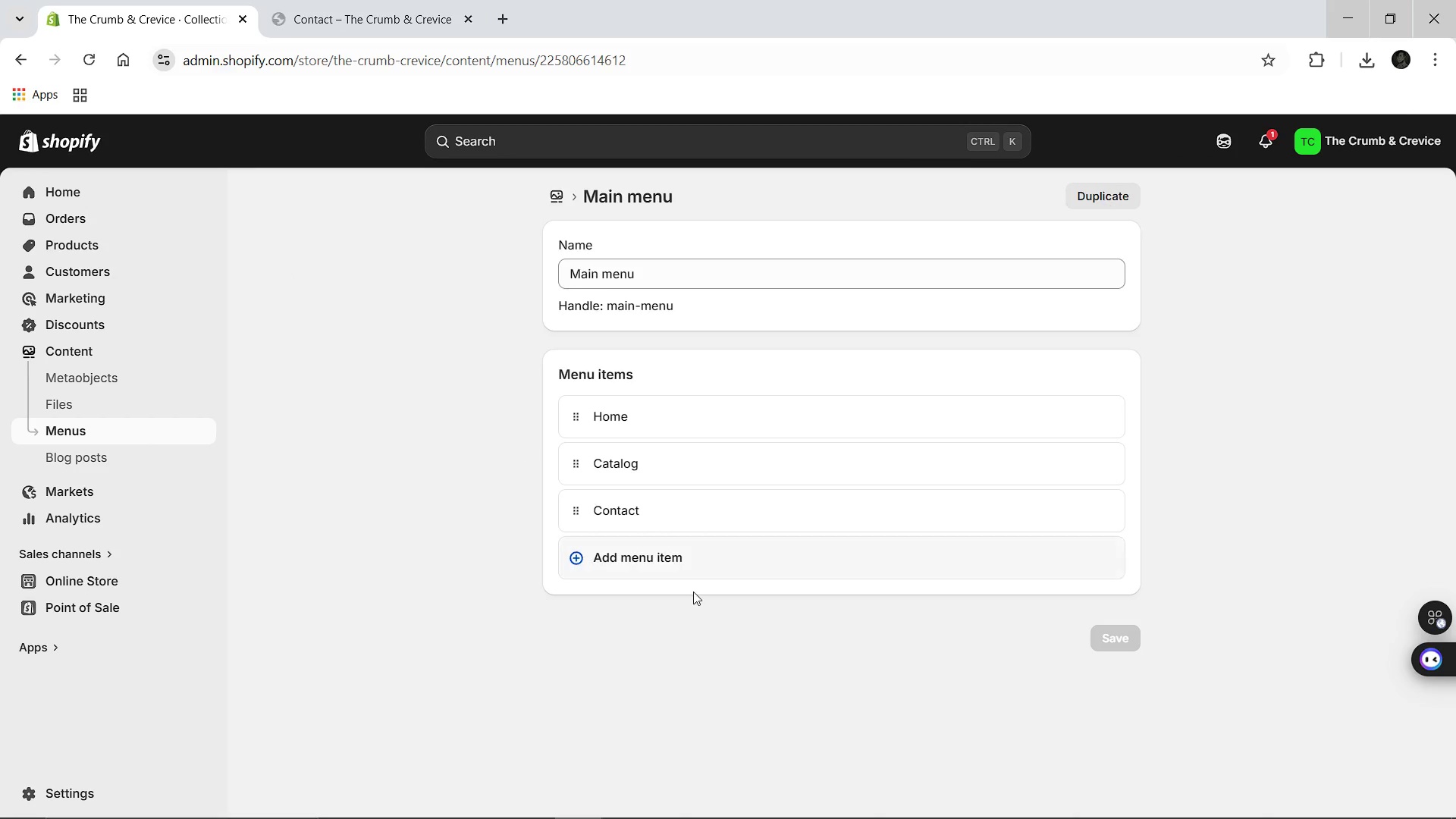 
left_click([629, 556])
 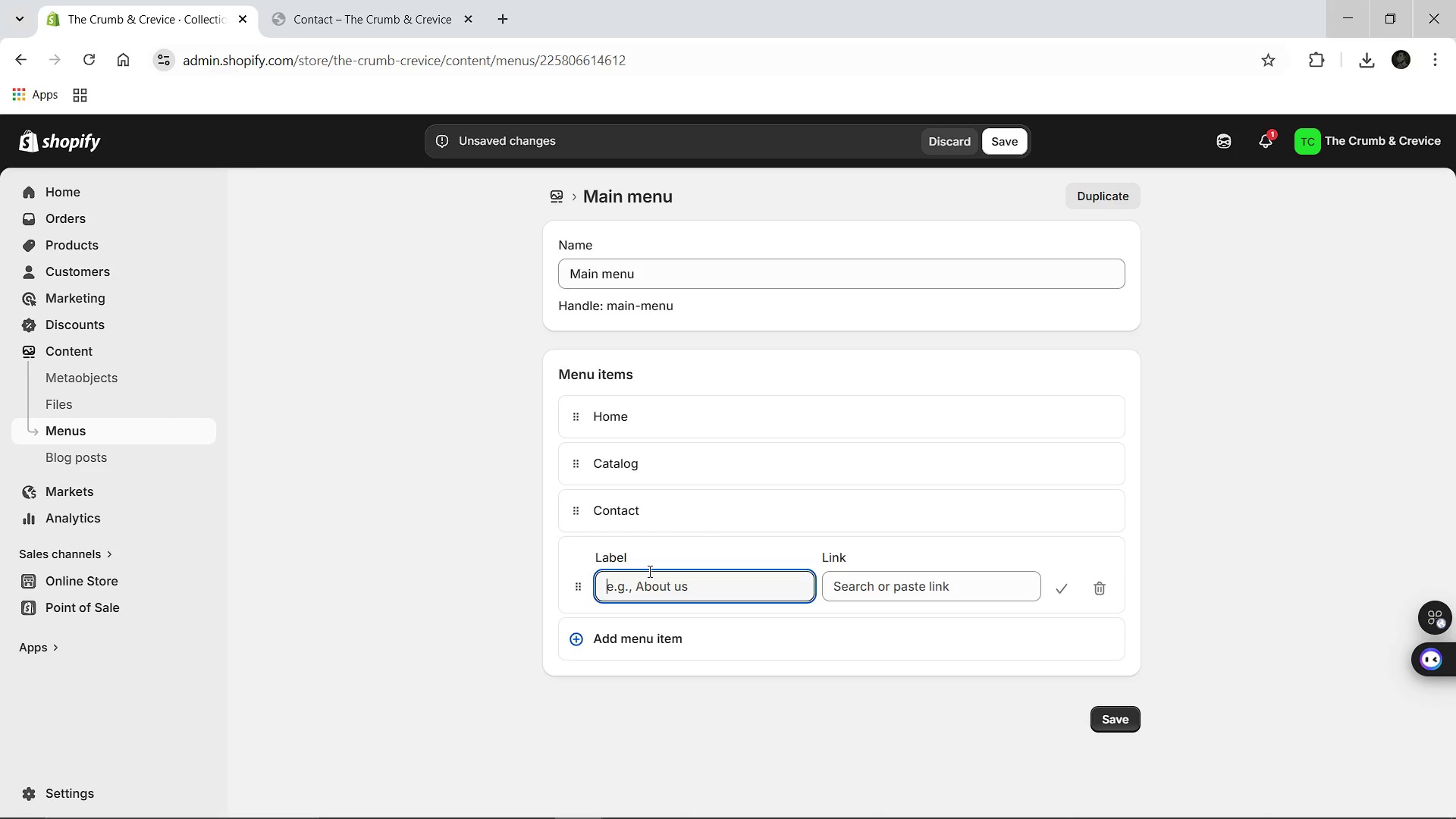 
type(Zero-Wat)
key(Backspace)
type(ste Collection)
 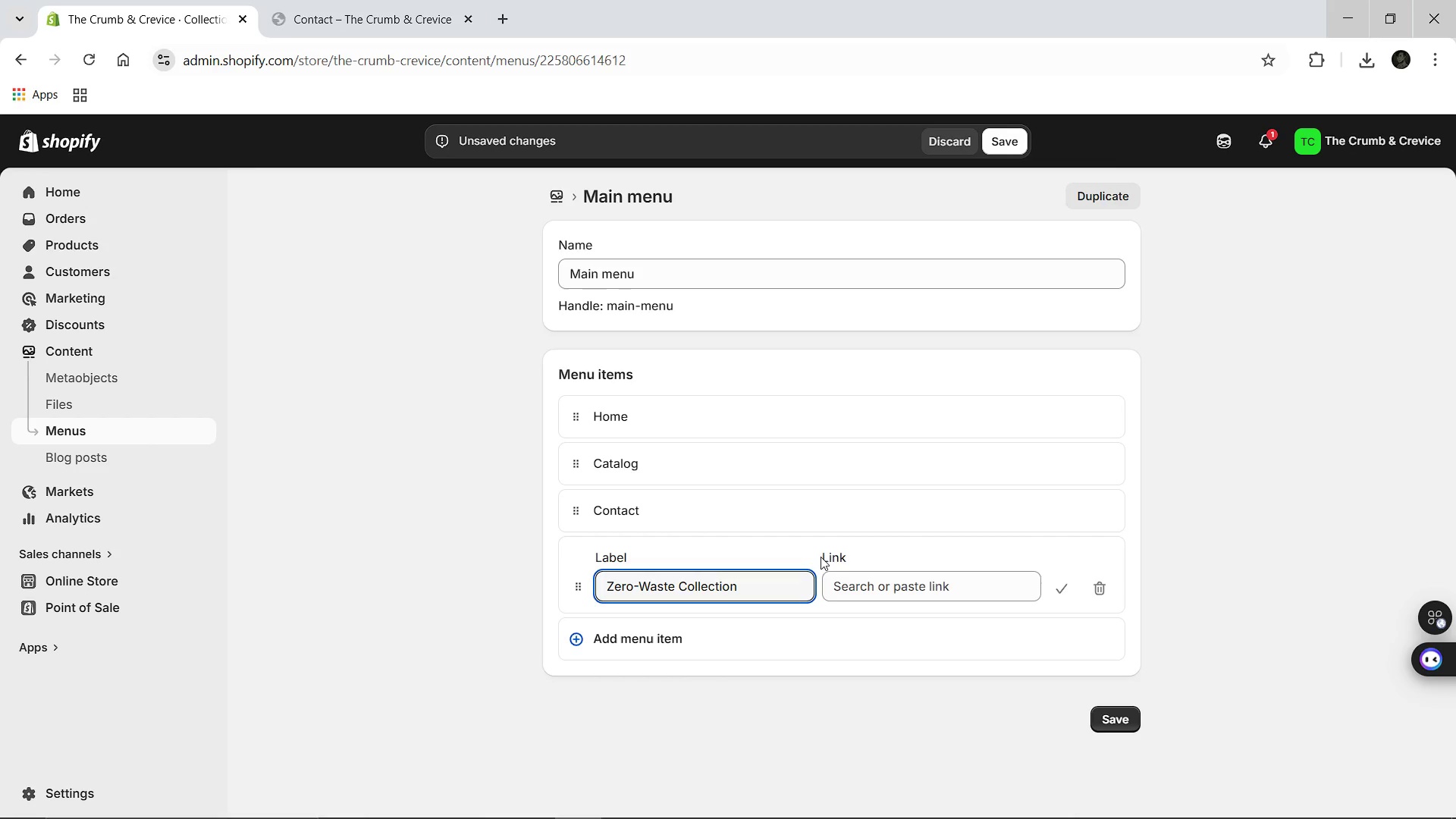 
left_click([962, 584])
 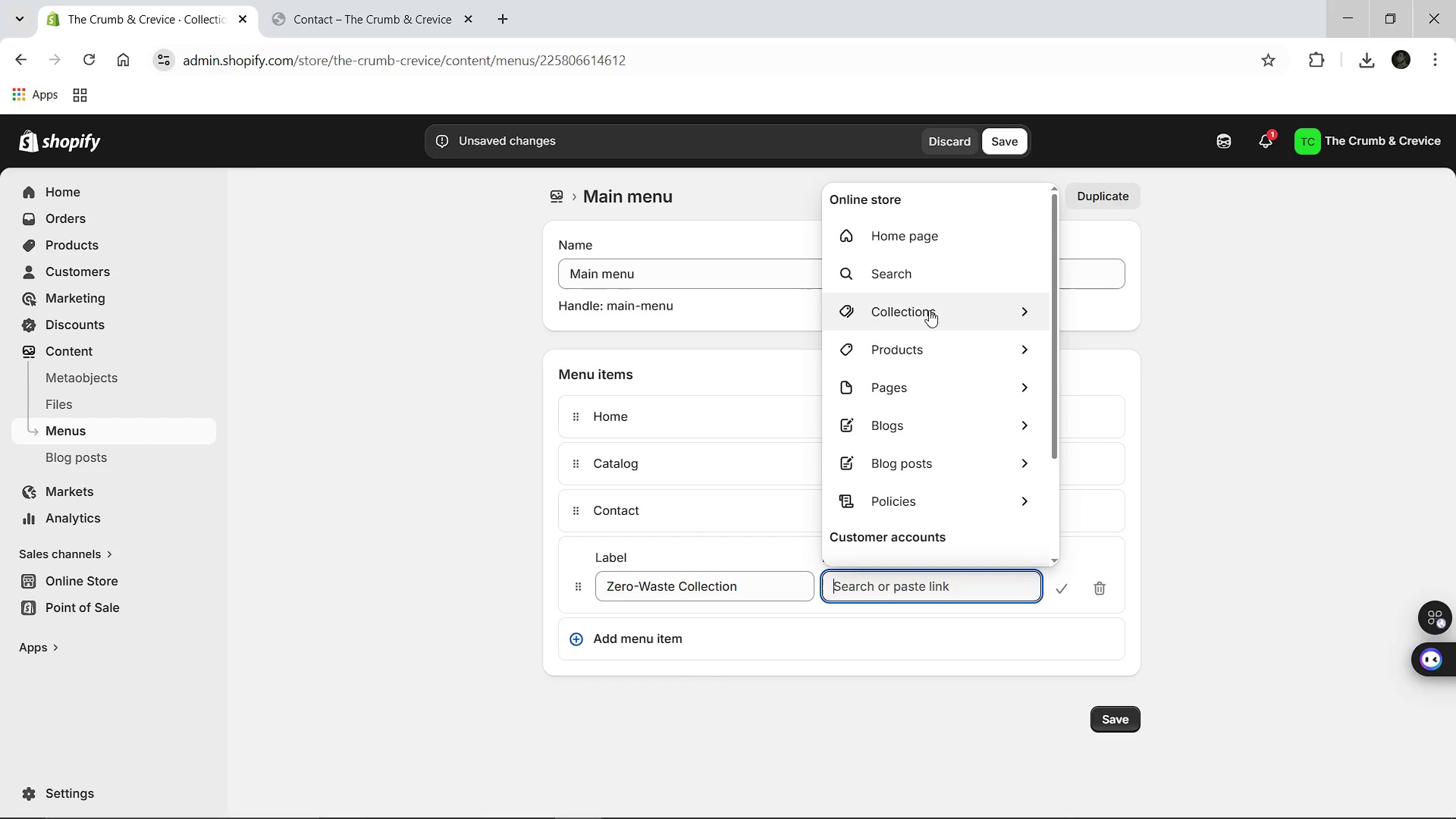 
left_click([929, 309])
 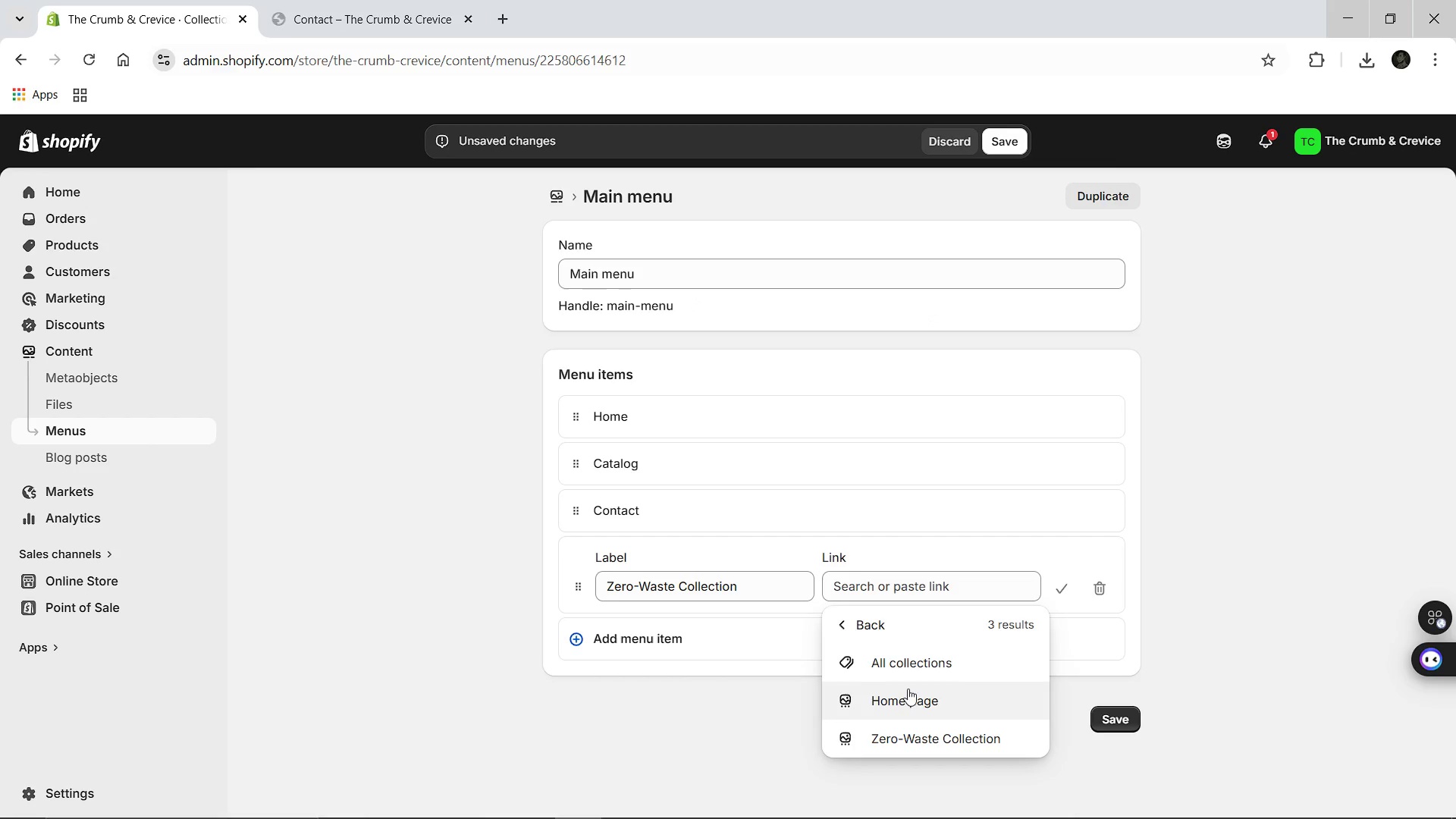 
left_click([918, 651])
 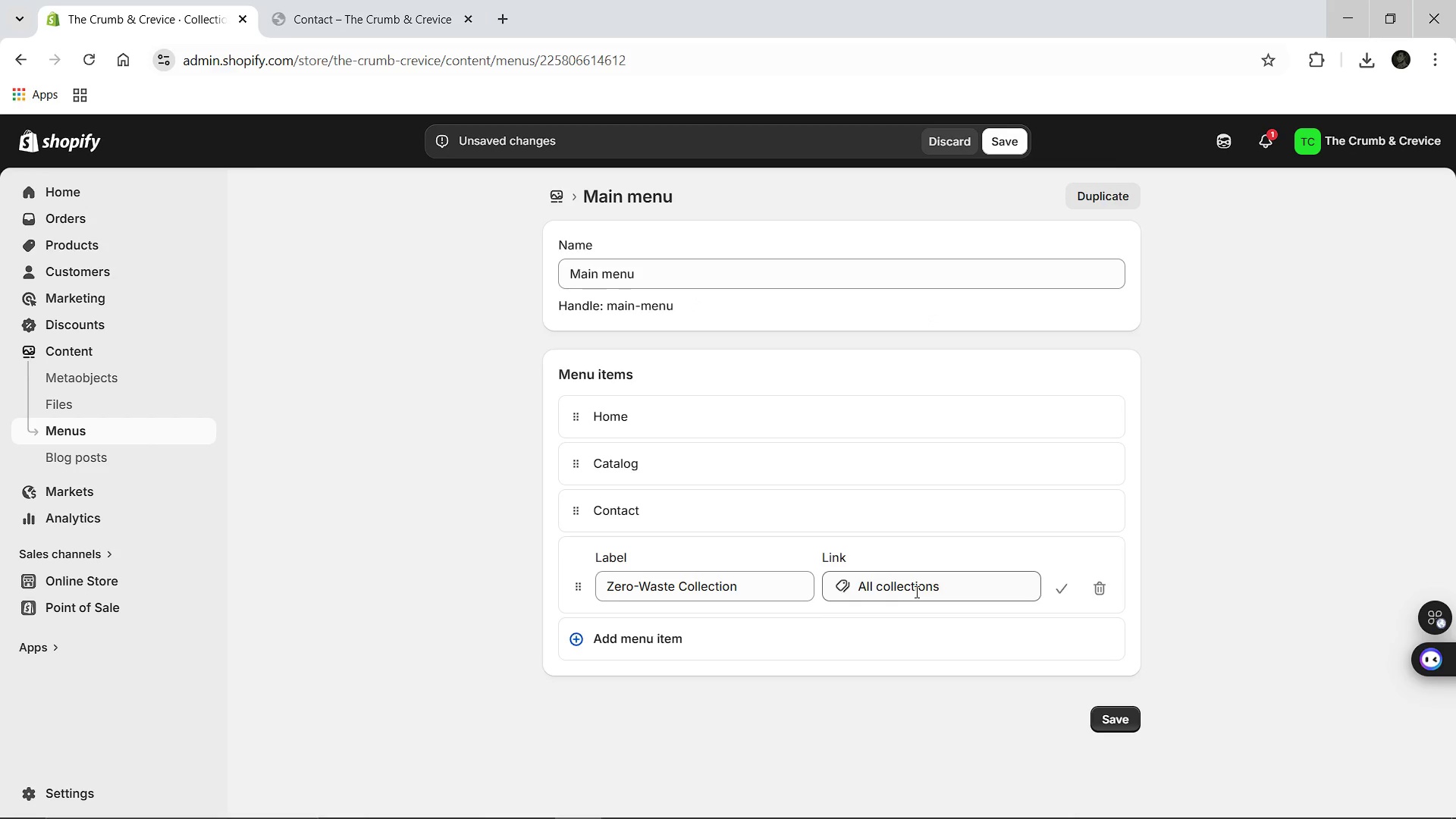 
left_click([915, 592])
 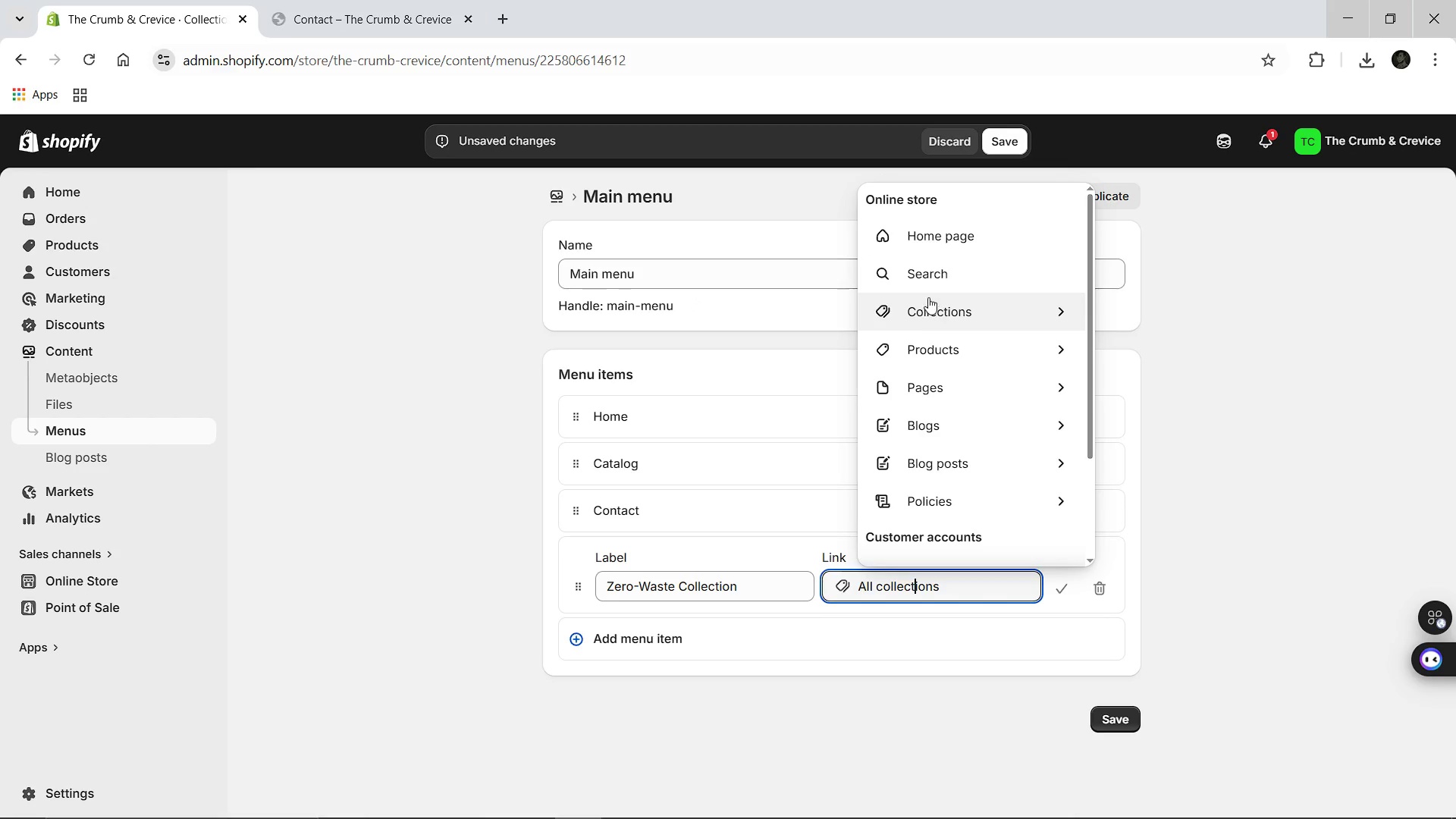 
left_click([928, 297])
 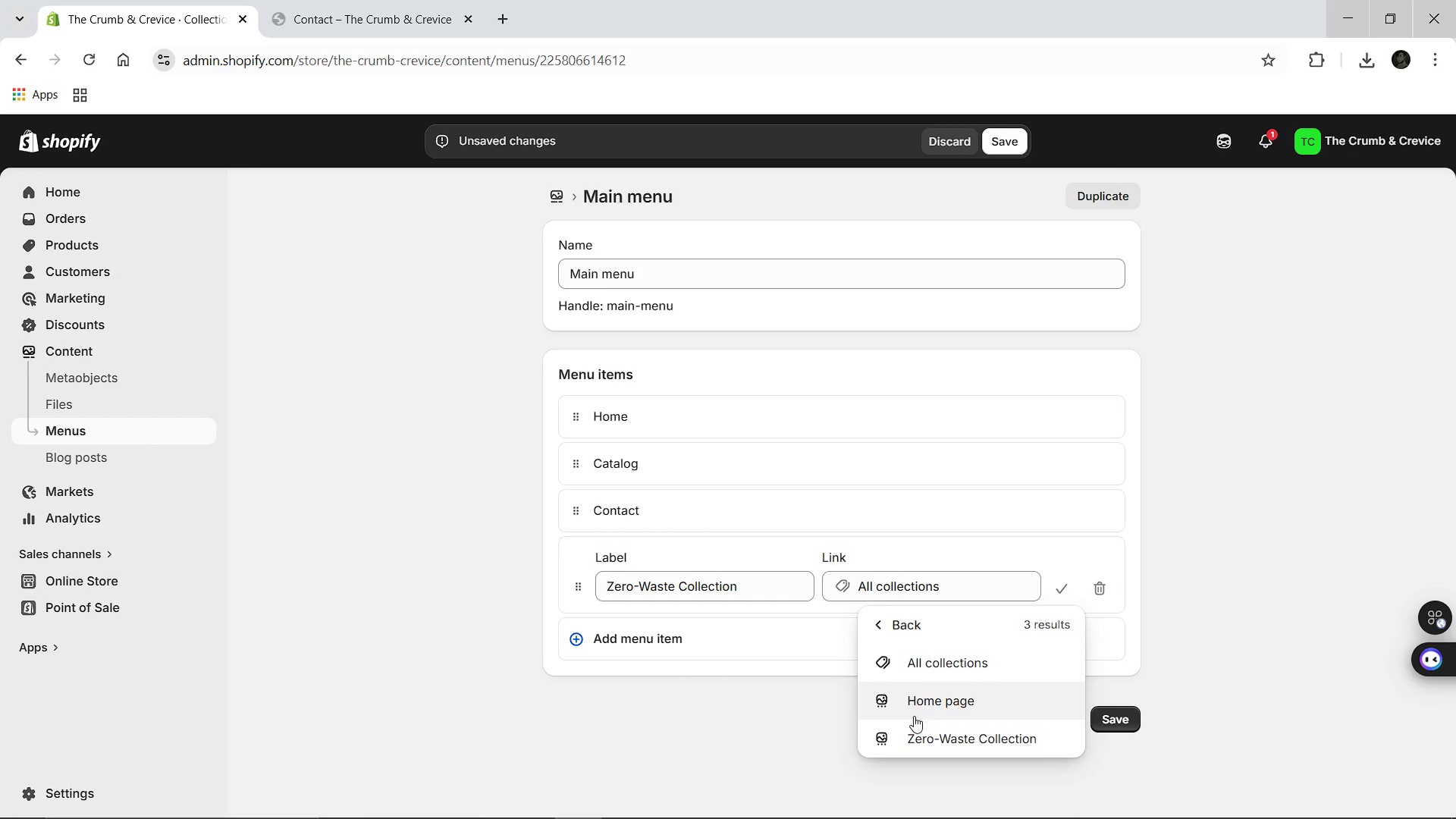 
left_click([924, 739])
 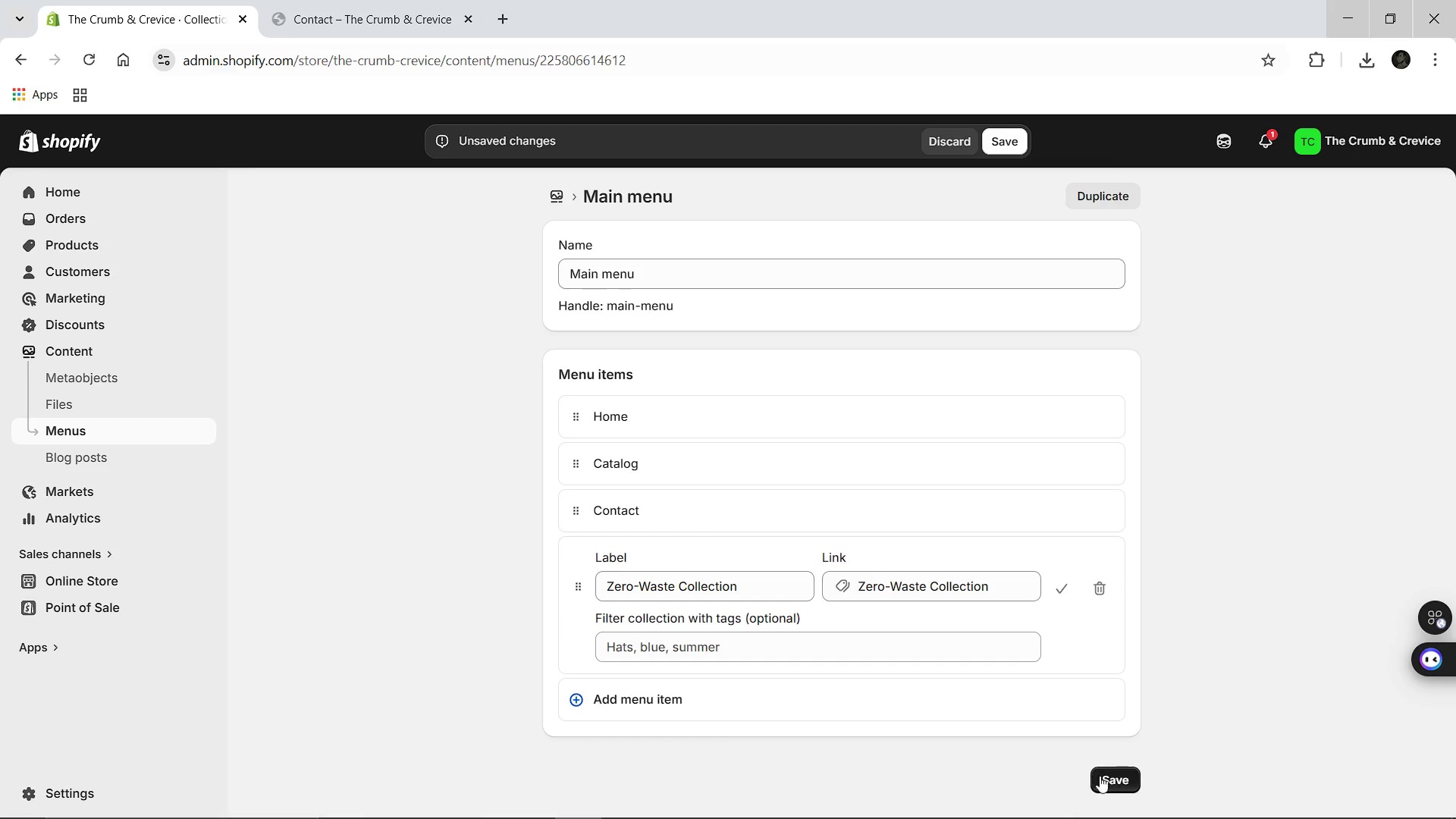 
left_click([1103, 779])
 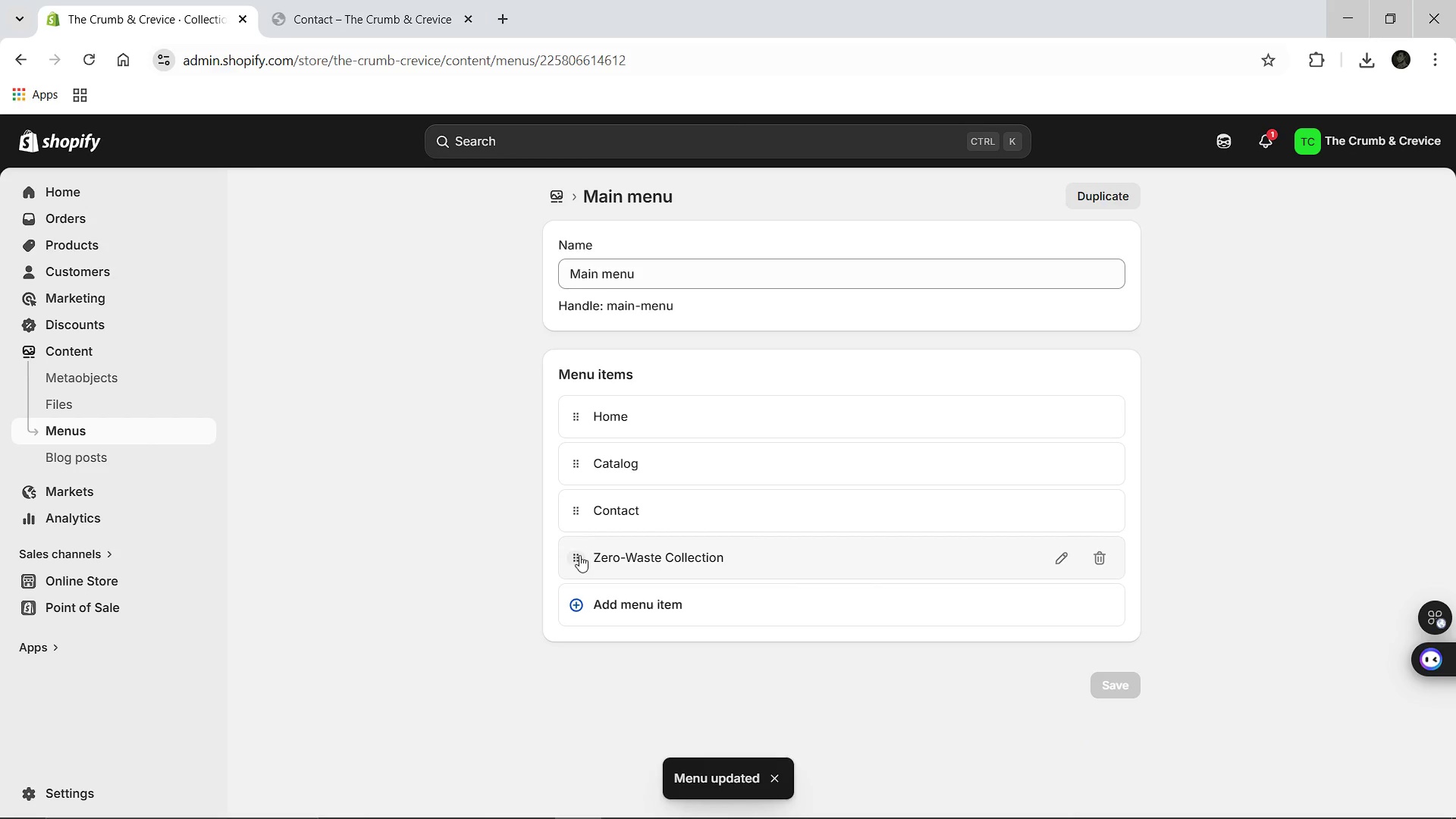 
left_click_drag(start_coordinate=[579, 555], to_coordinate=[577, 506])
 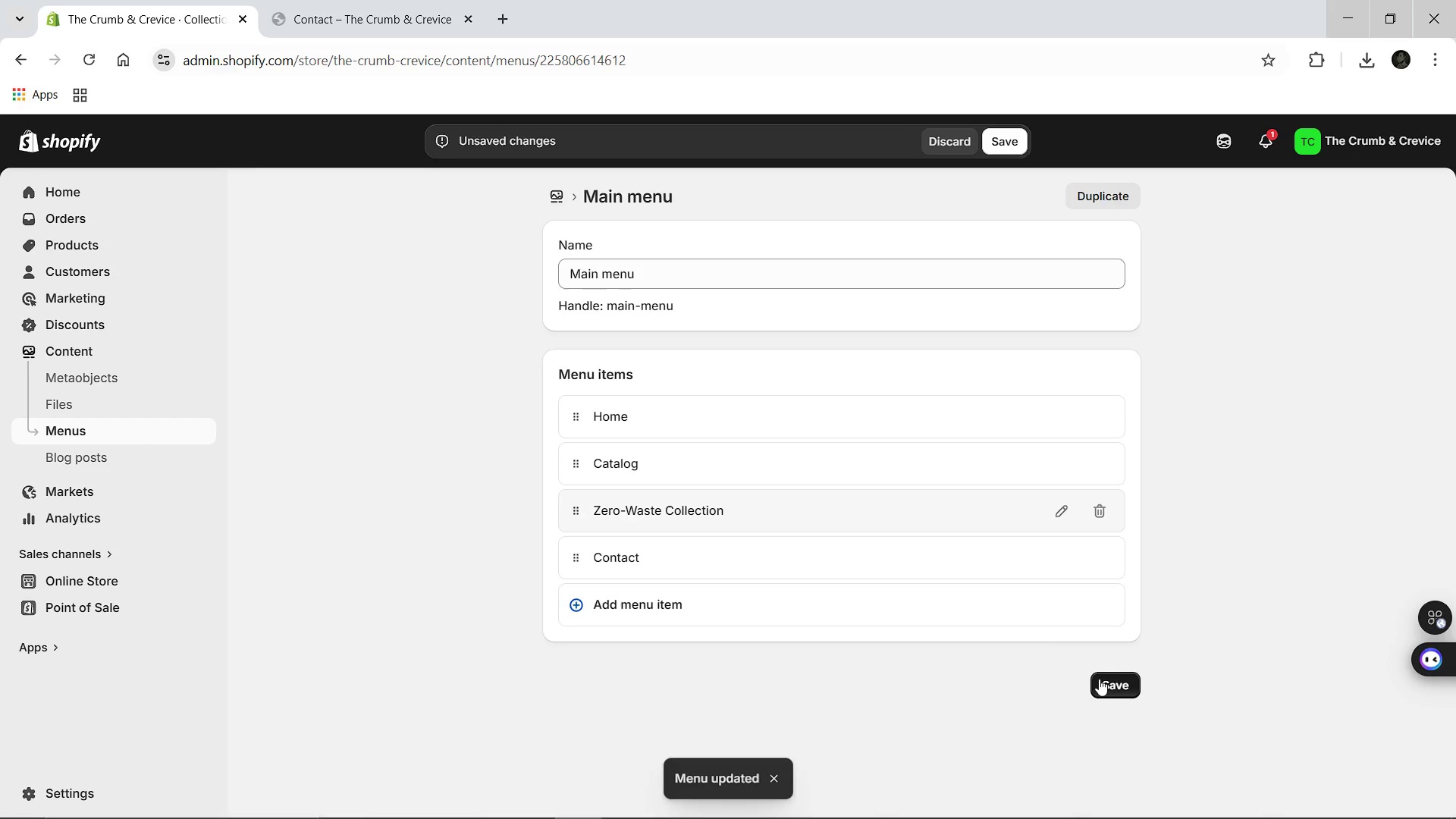 
left_click([1106, 681])
 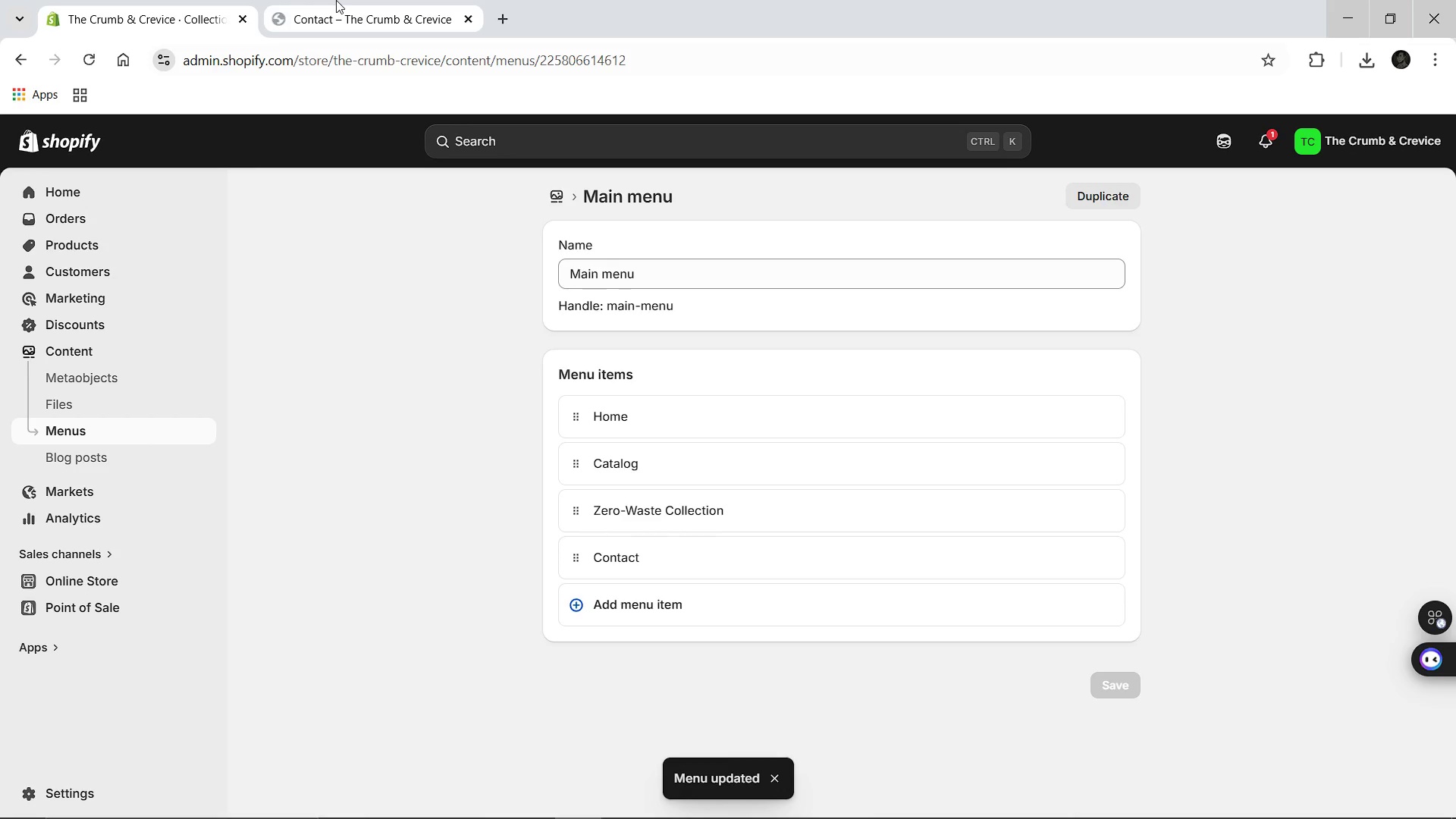 
left_click([336, 0])
 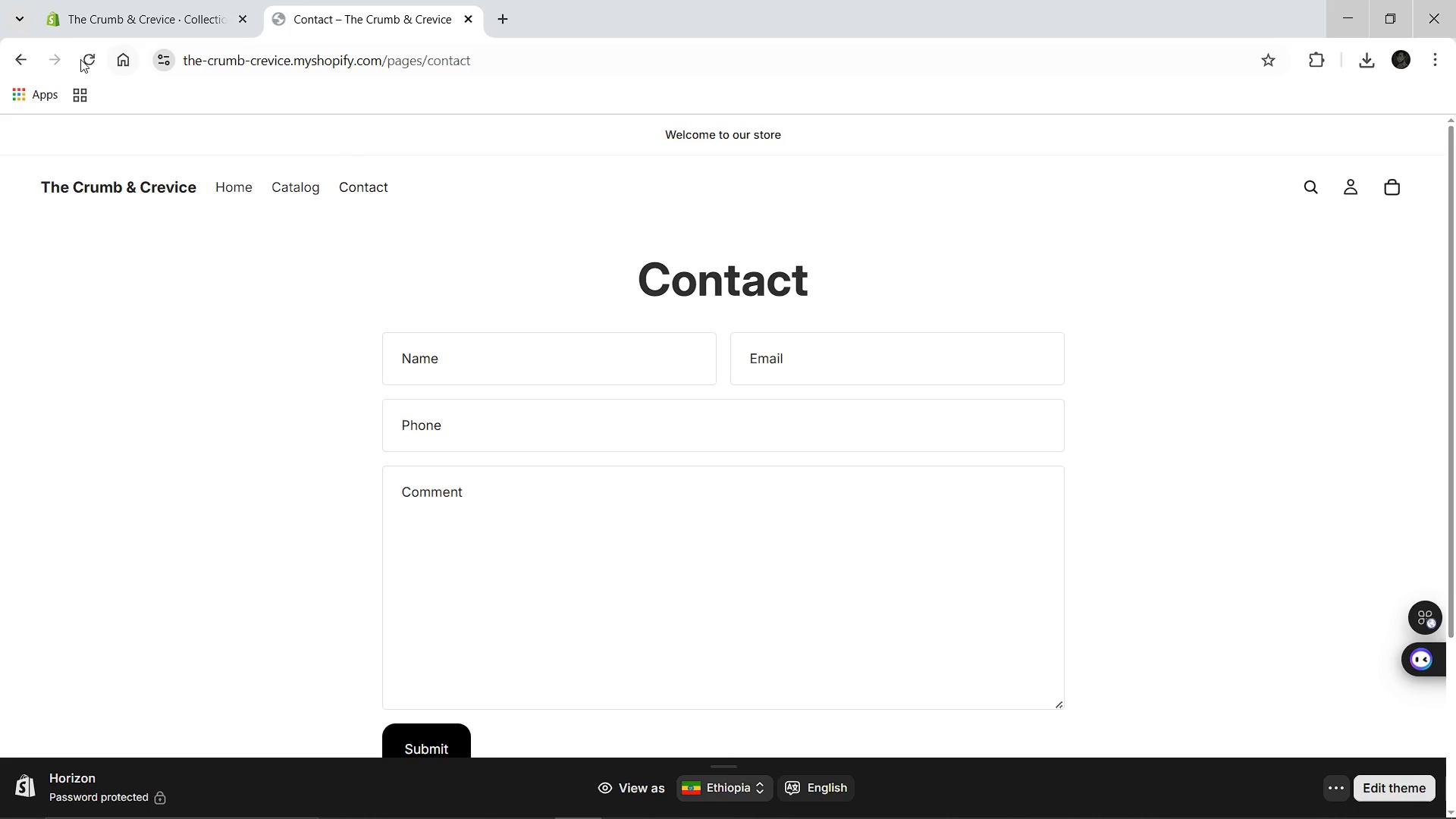 
left_click([76, 60])
 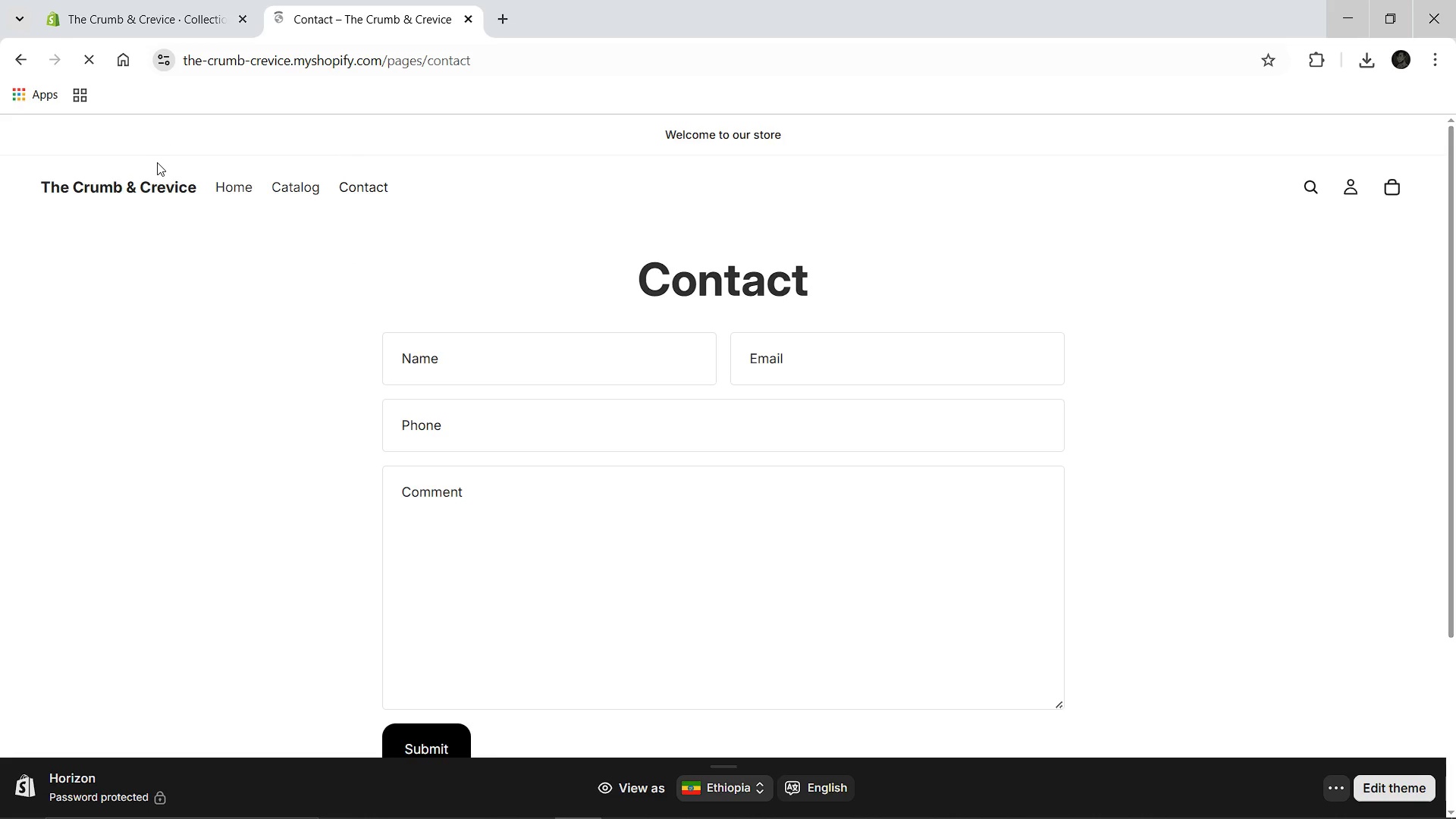 
wait(5.78)
 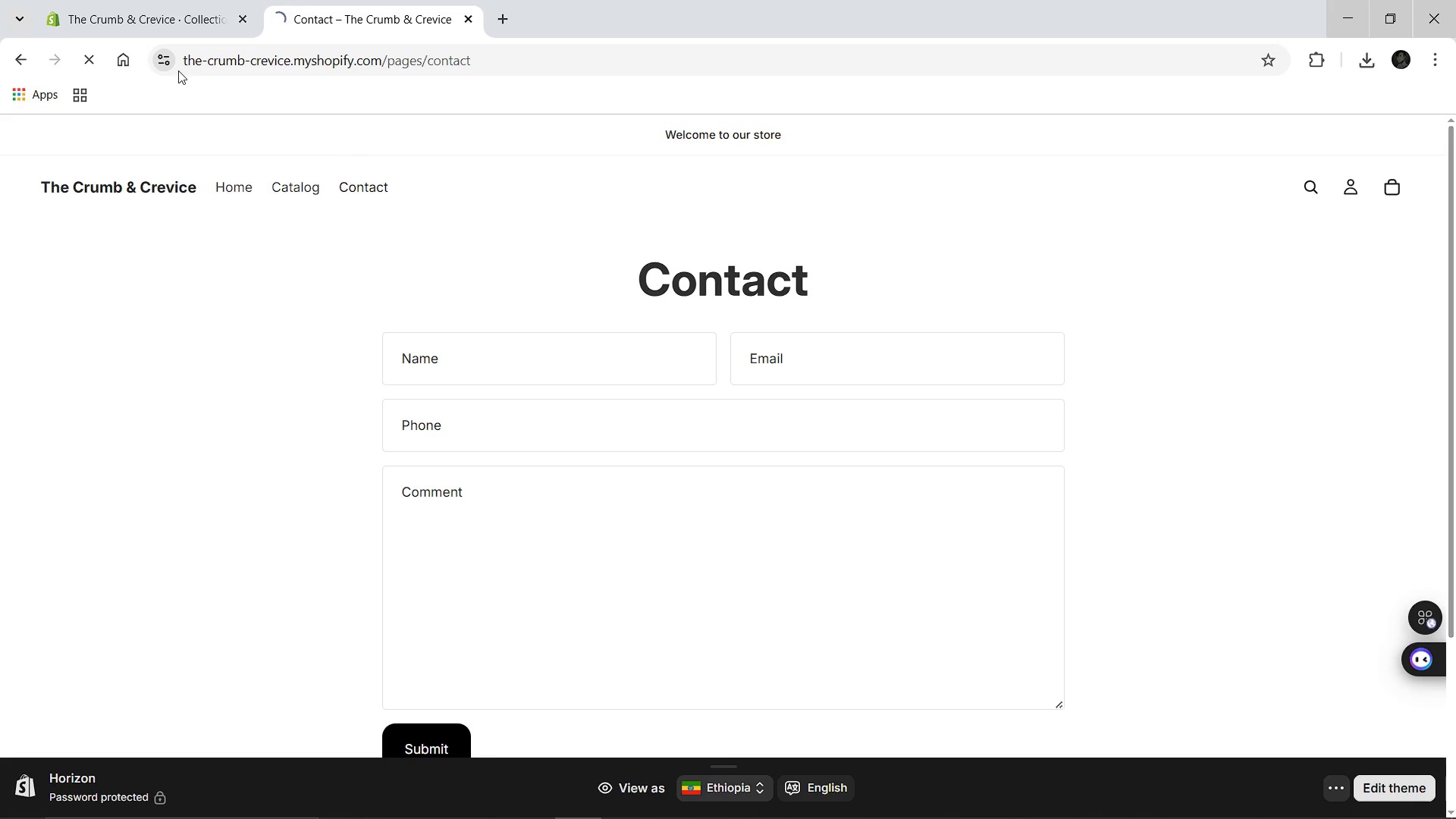 
left_click([134, 185])
 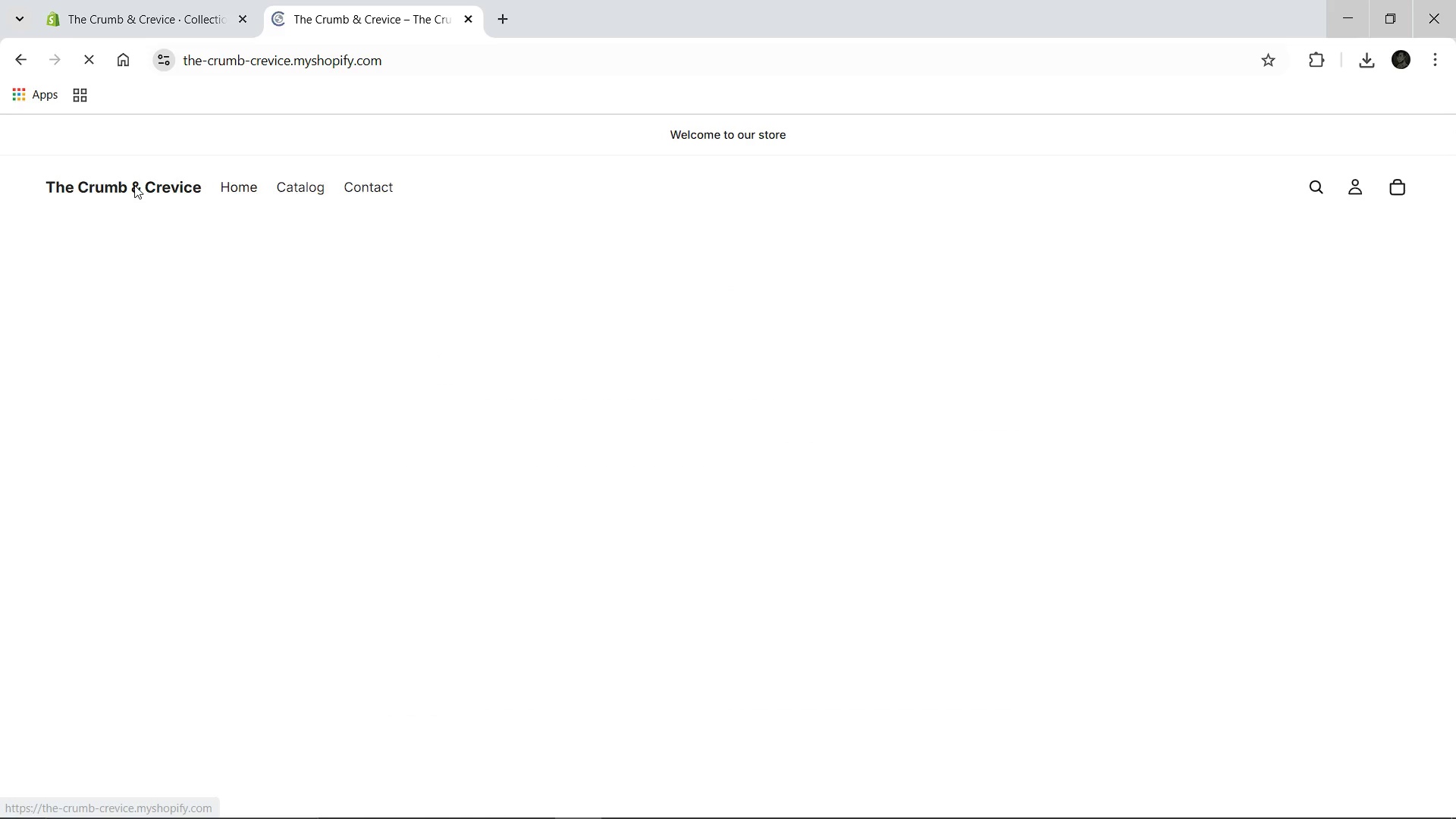 
left_click([136, 0])
 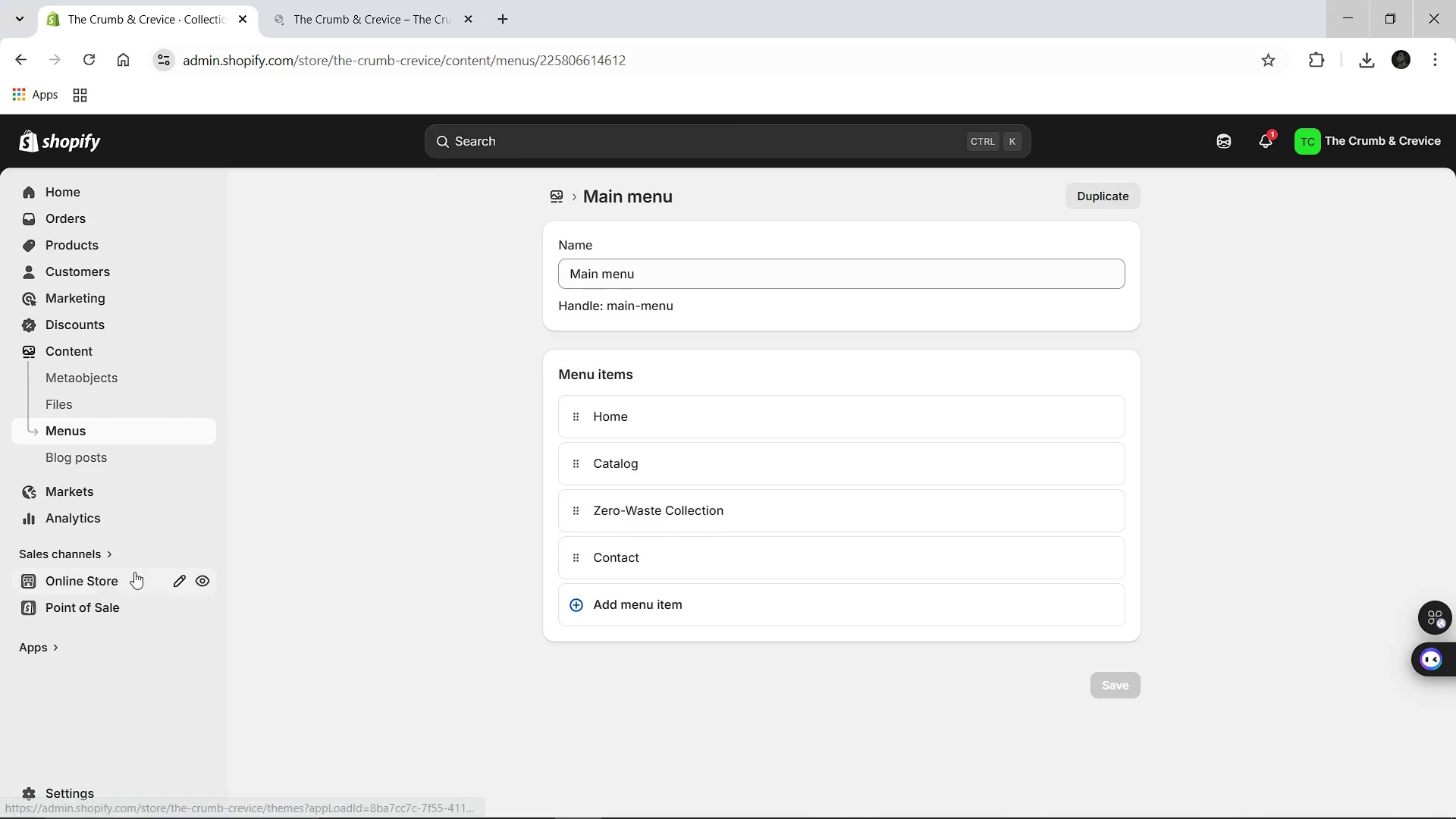 
left_click([202, 575])
 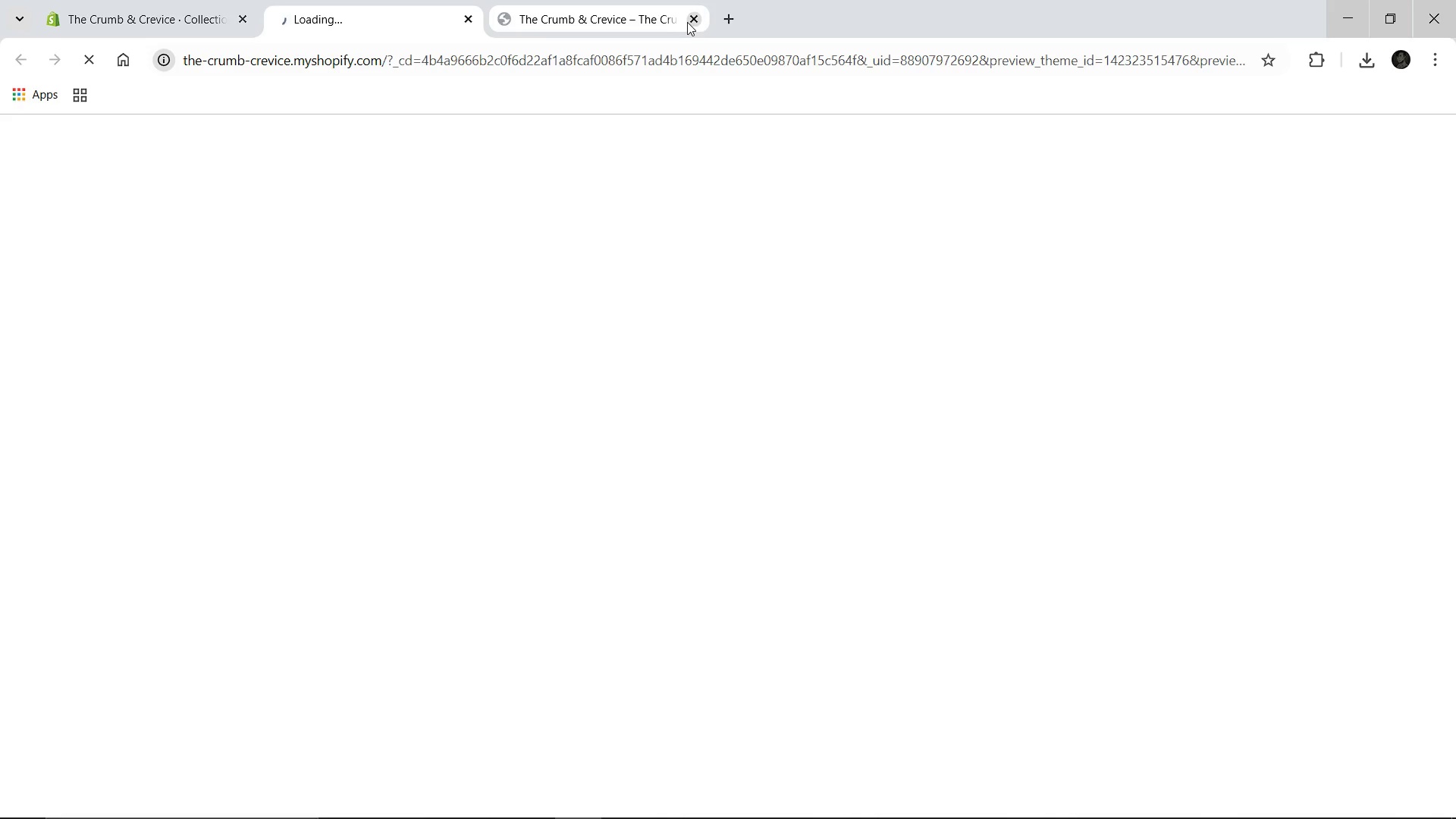 
left_click([692, 21])
 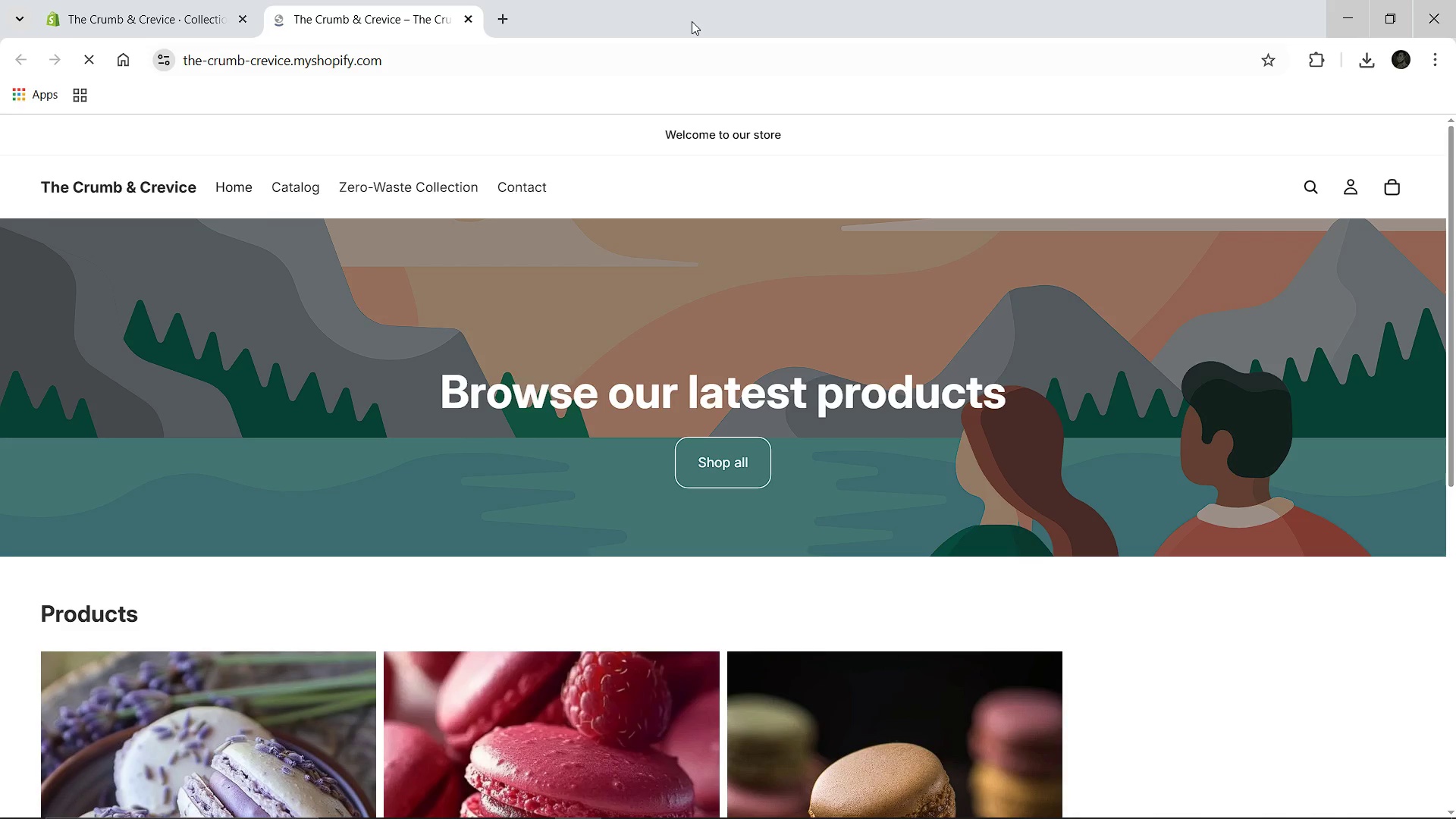 
left_click([424, 184])
 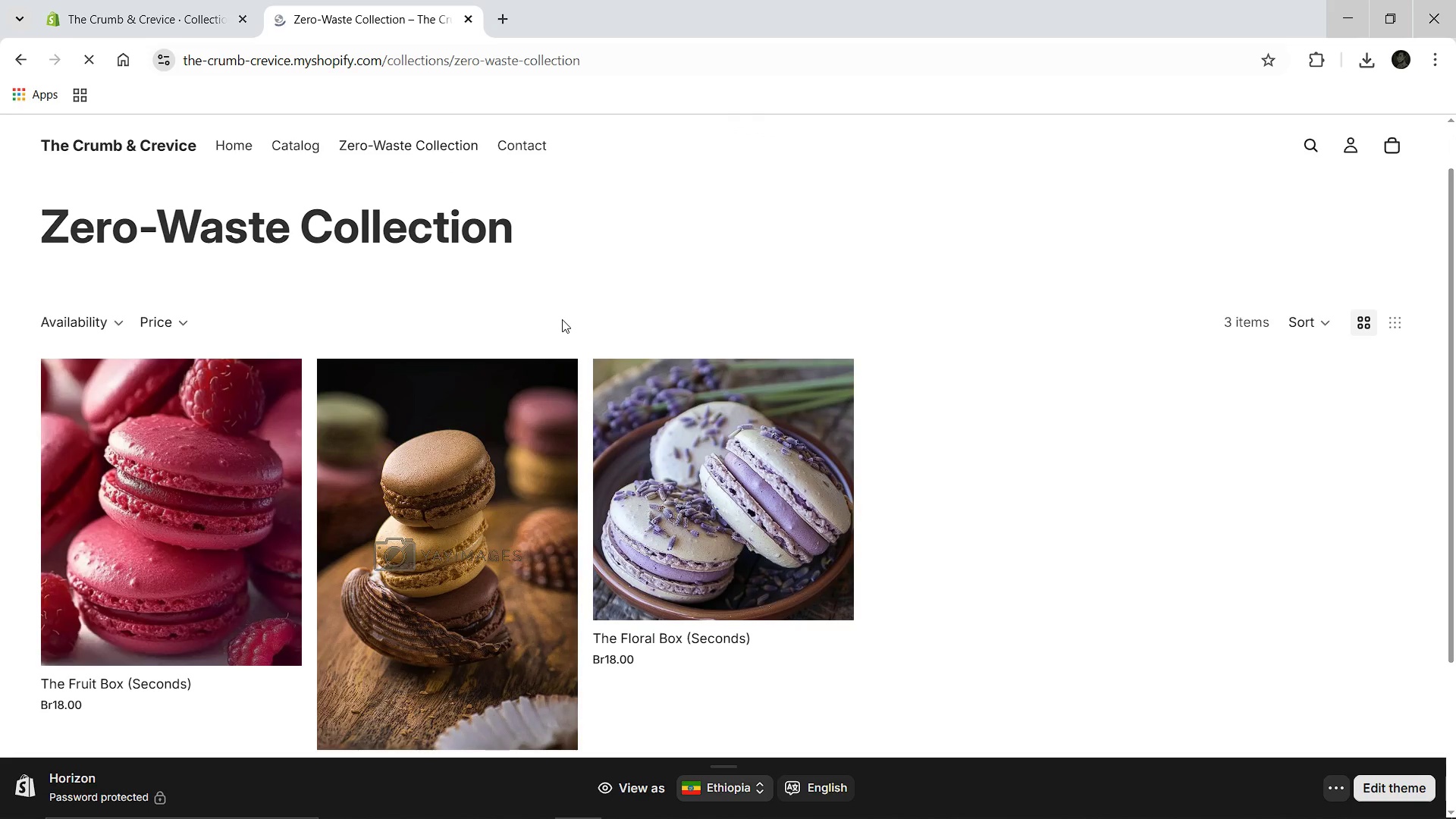 
wait(6.31)
 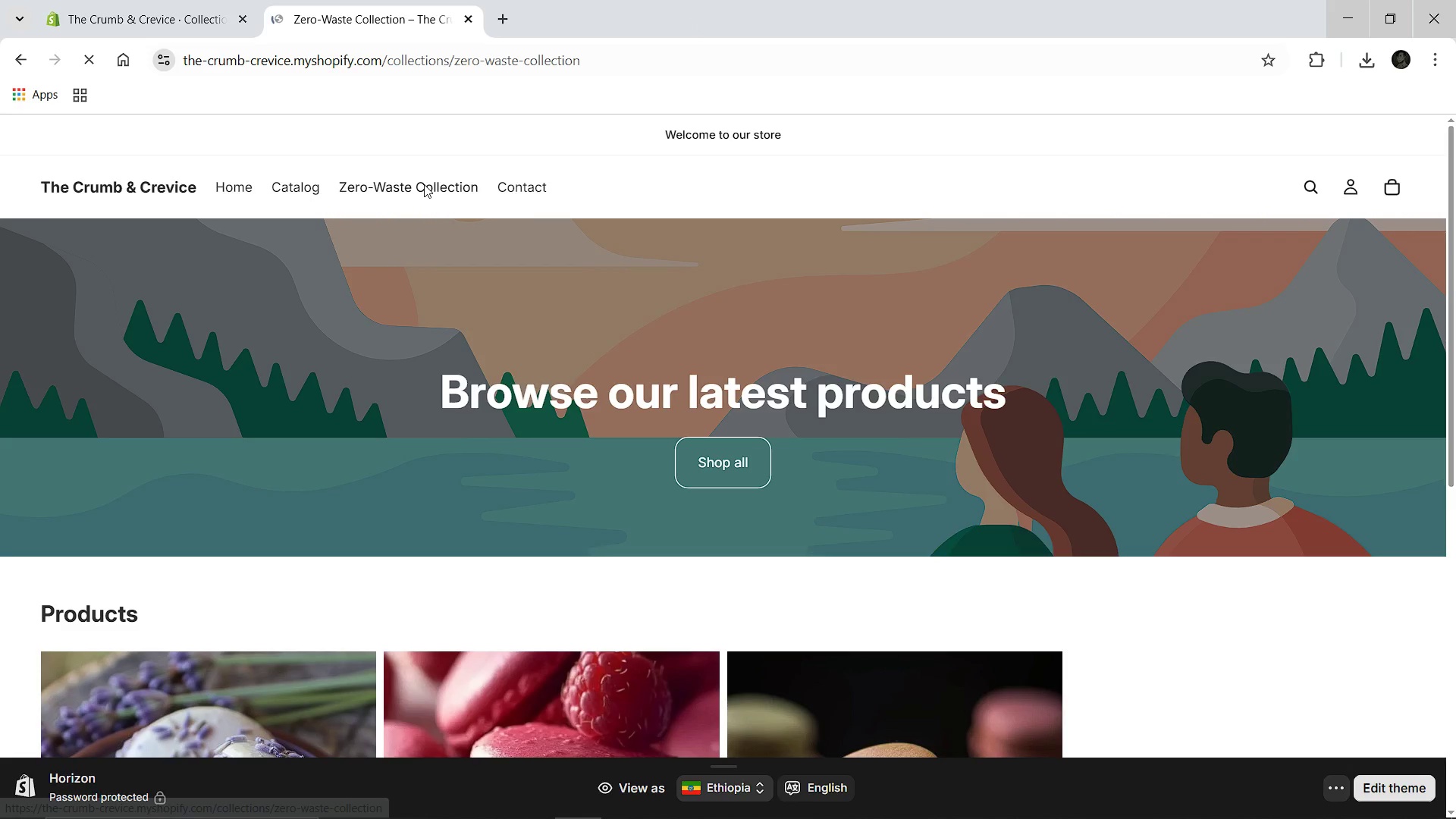 
left_click([720, 759])
 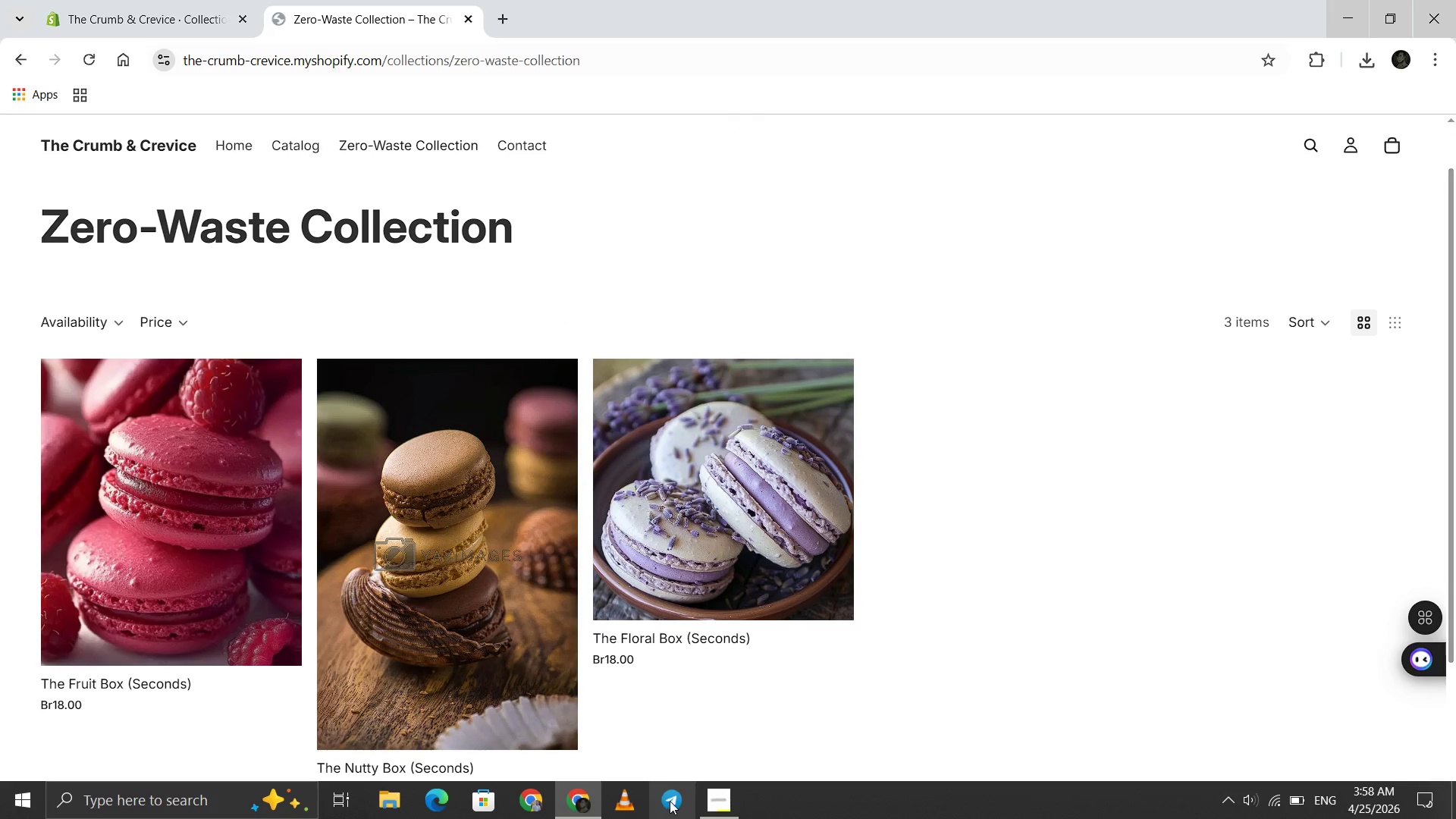 
left_click([709, 802])